 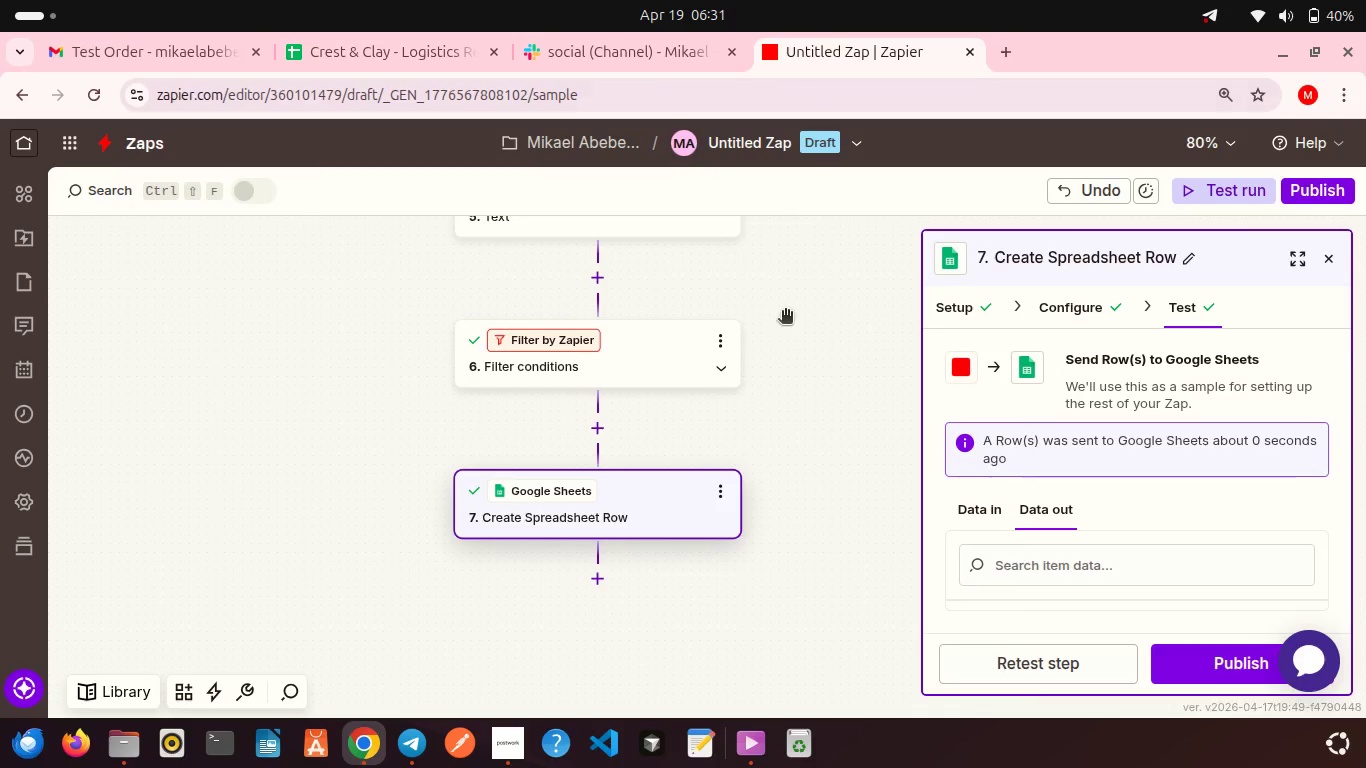 
left_click([785, 312])
 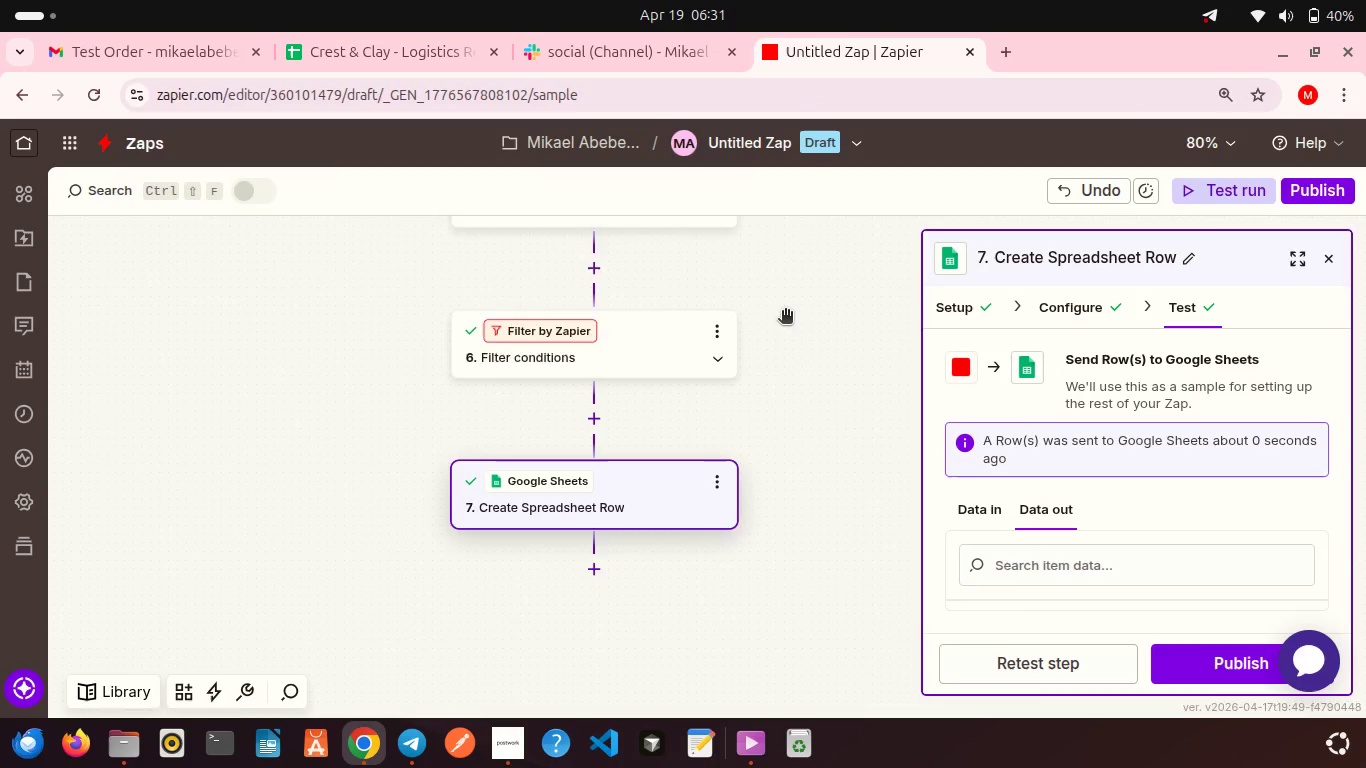 
scroll: coordinate [785, 312], scroll_direction: down, amount: 1.0
 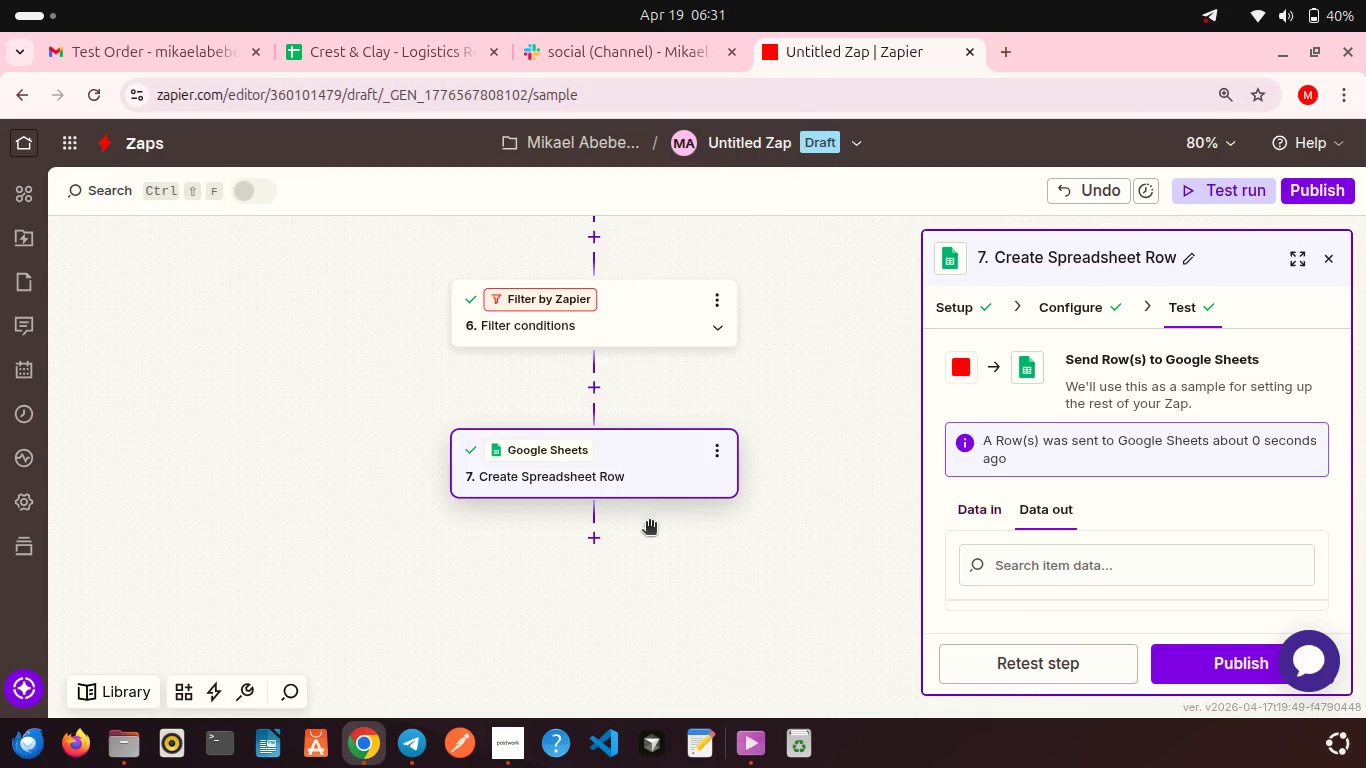 
left_click([600, 544])
 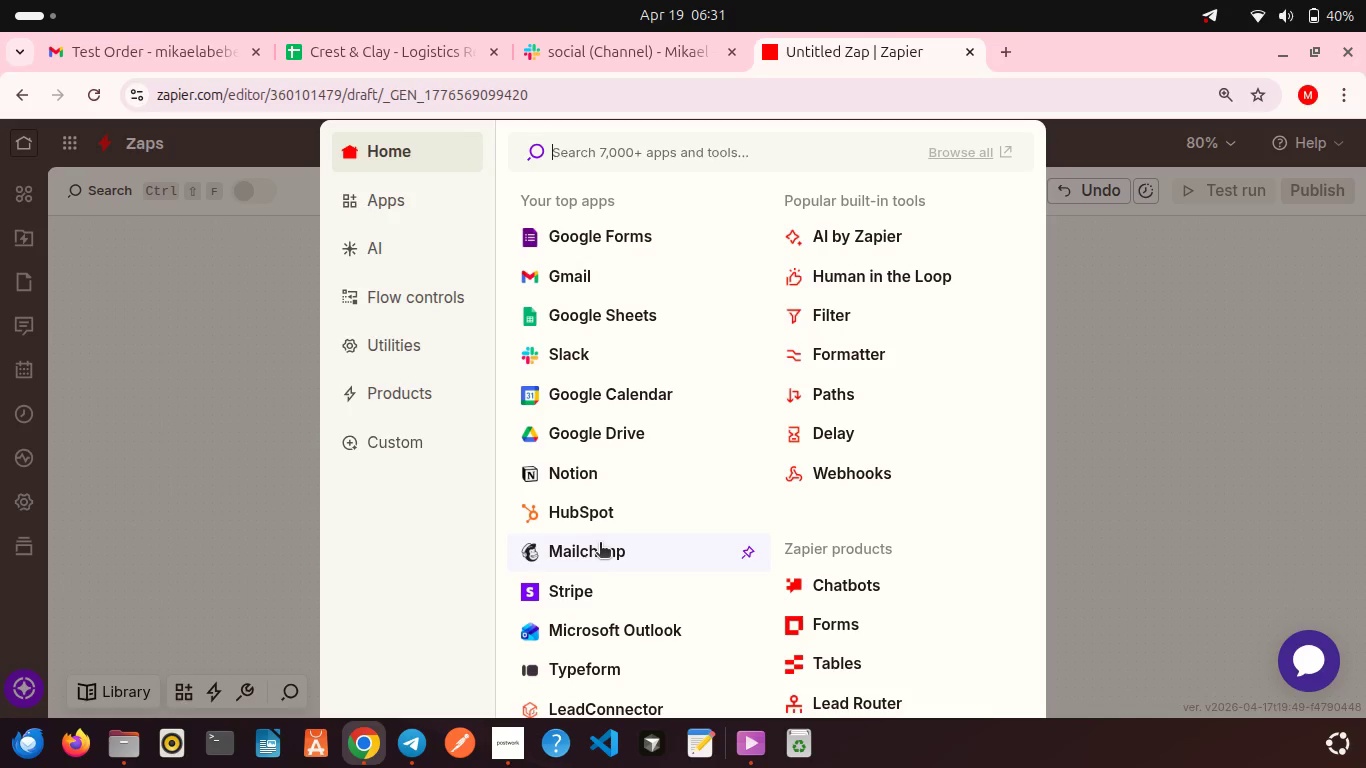 
wait(6.01)
 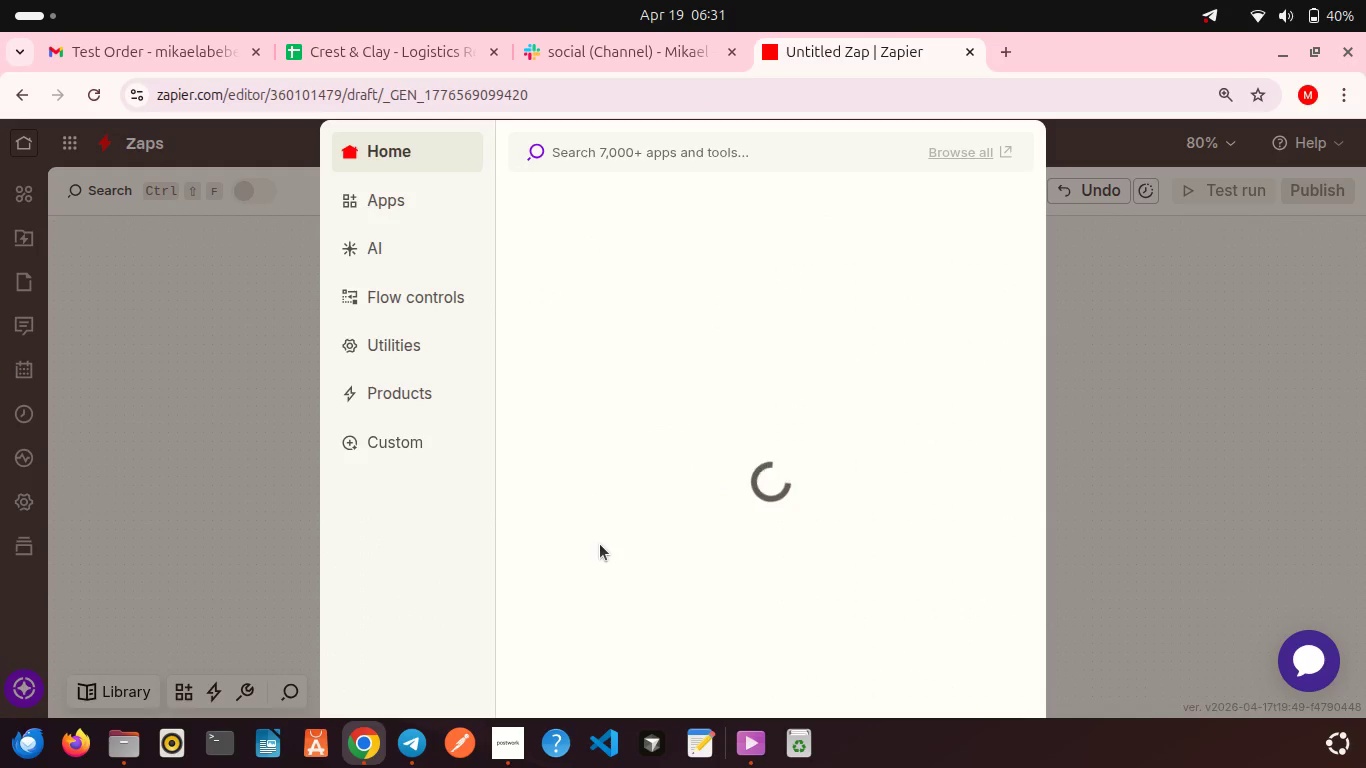 
left_click([822, 322])
 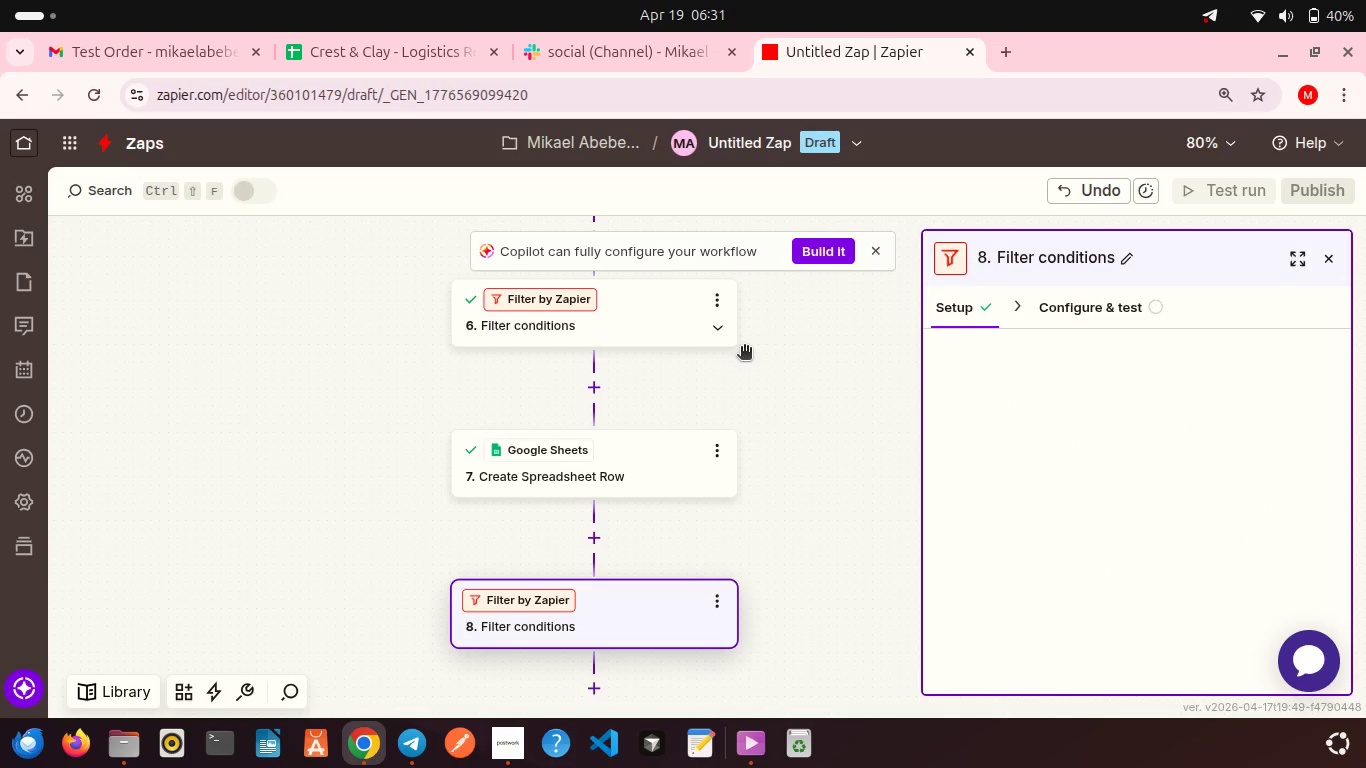 
scroll: coordinate [744, 348], scroll_direction: down, amount: 4.0
 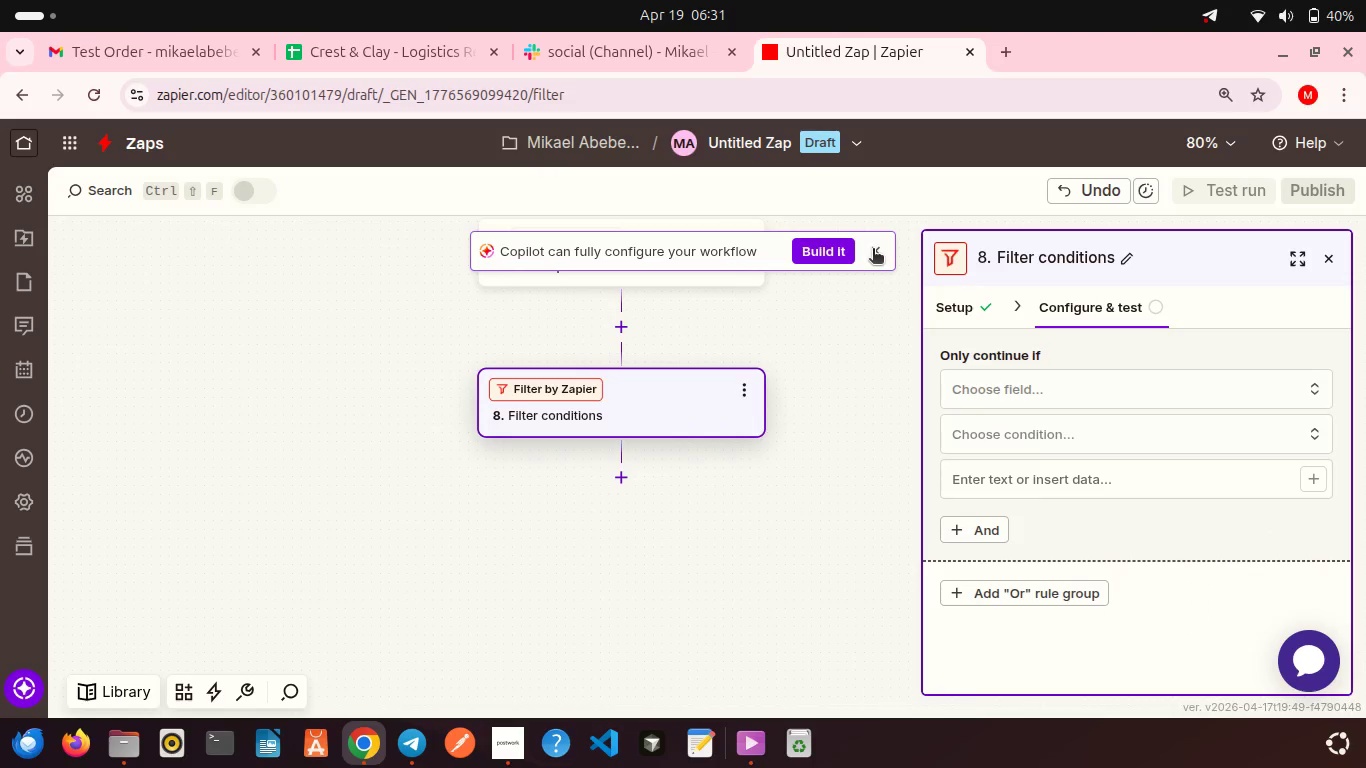 
left_click([873, 250])
 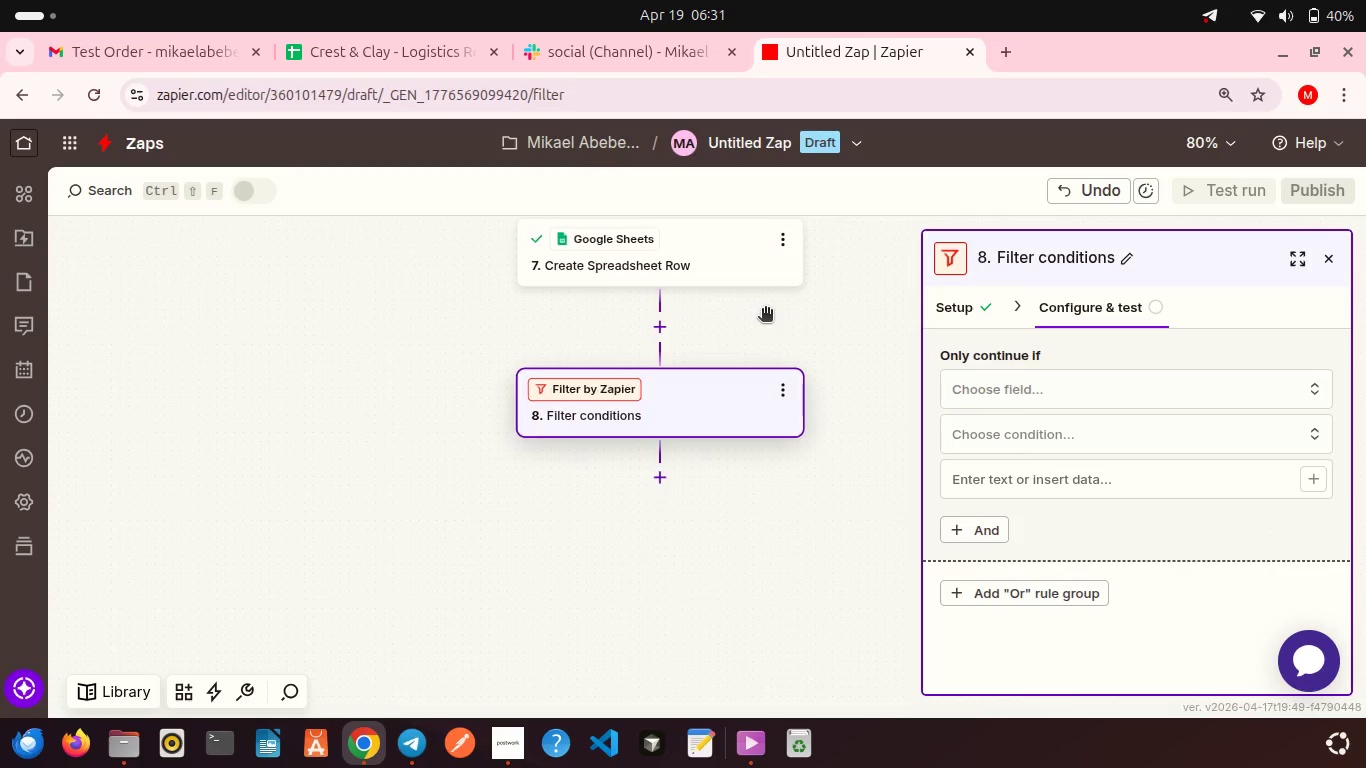 
scroll: coordinate [765, 310], scroll_direction: up, amount: 1.0
 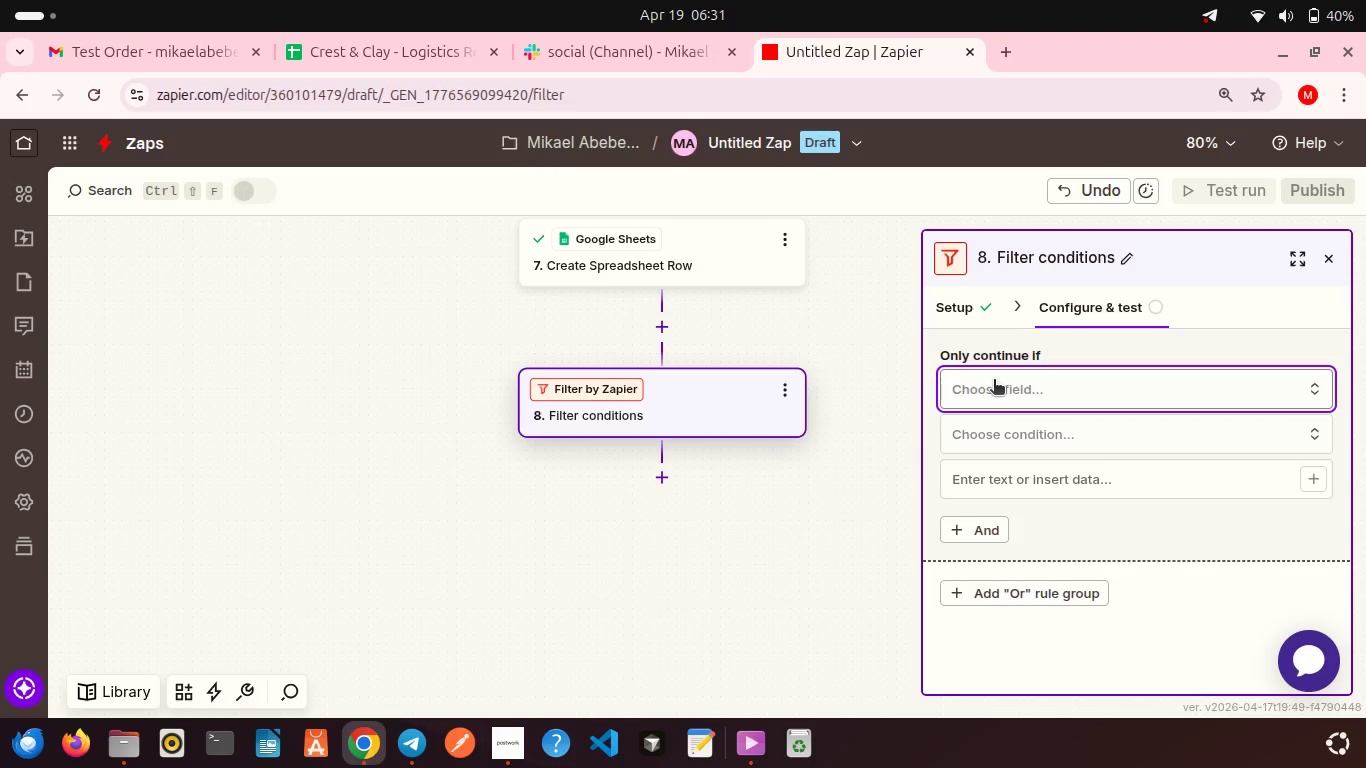 
left_click([994, 381])
 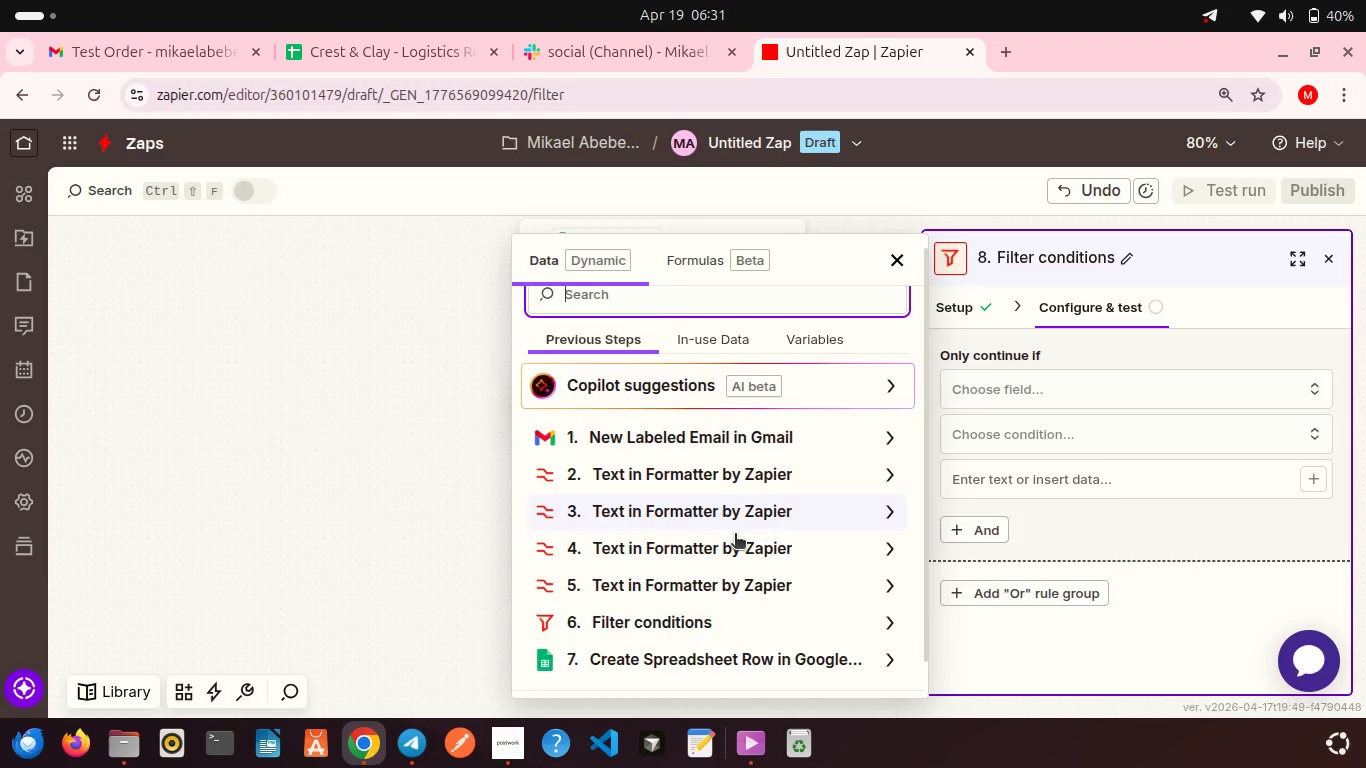 
scroll: coordinate [735, 535], scroll_direction: down, amount: 1.0
 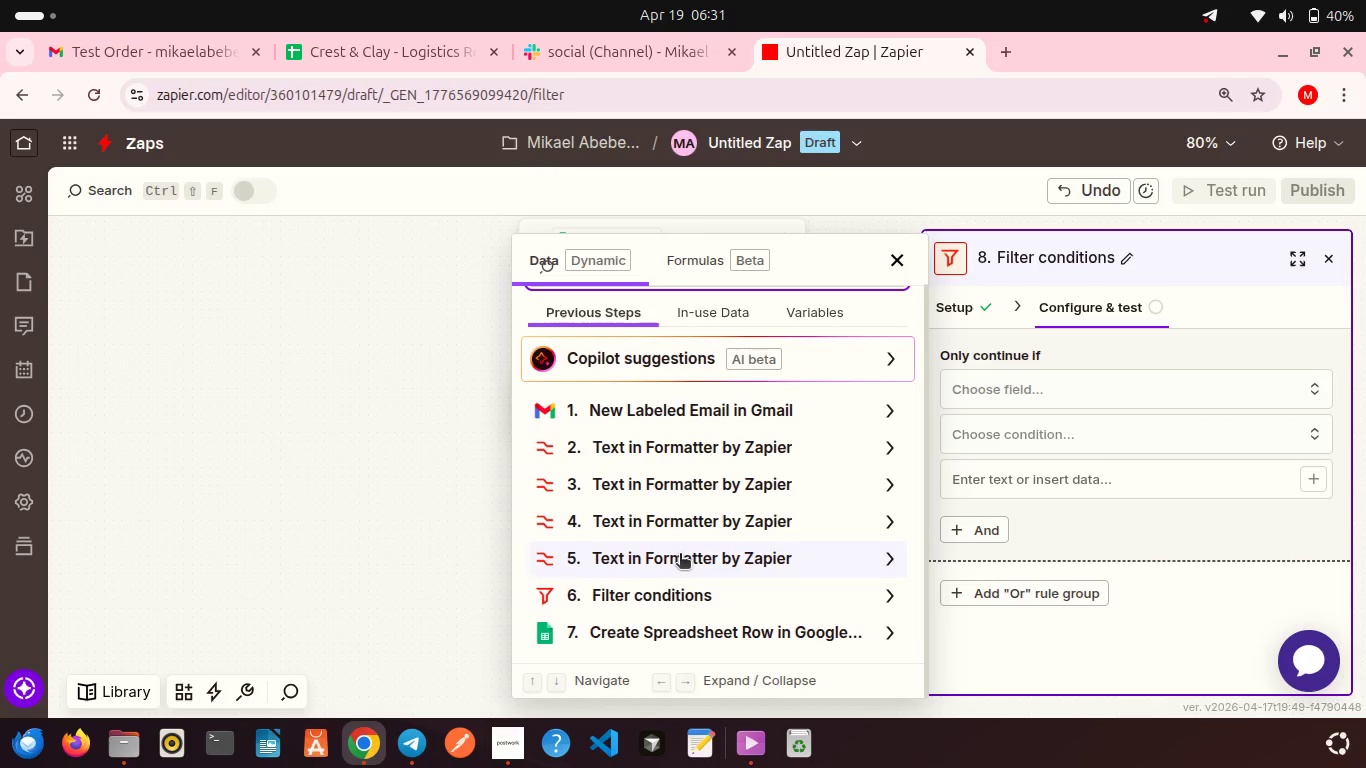 
left_click([680, 555])
 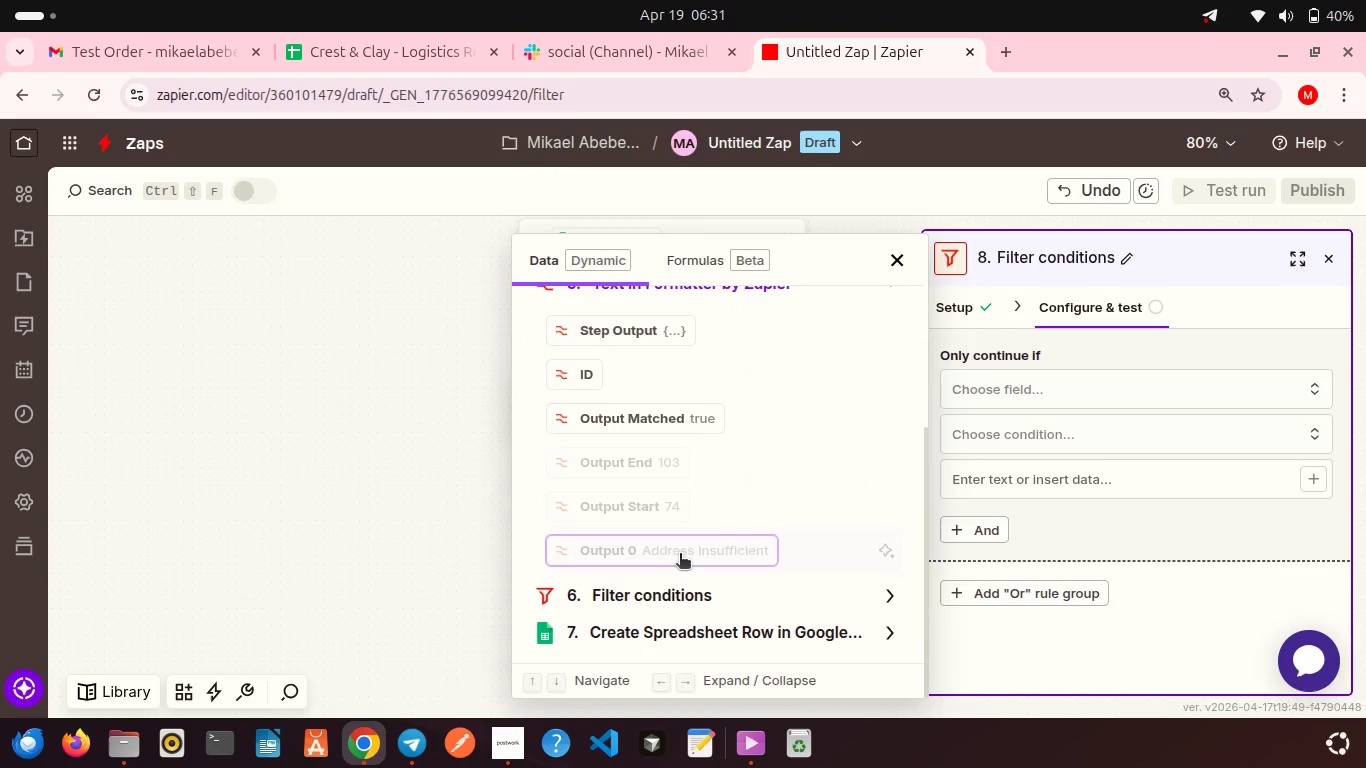 
scroll: coordinate [680, 555], scroll_direction: down, amount: 4.0
 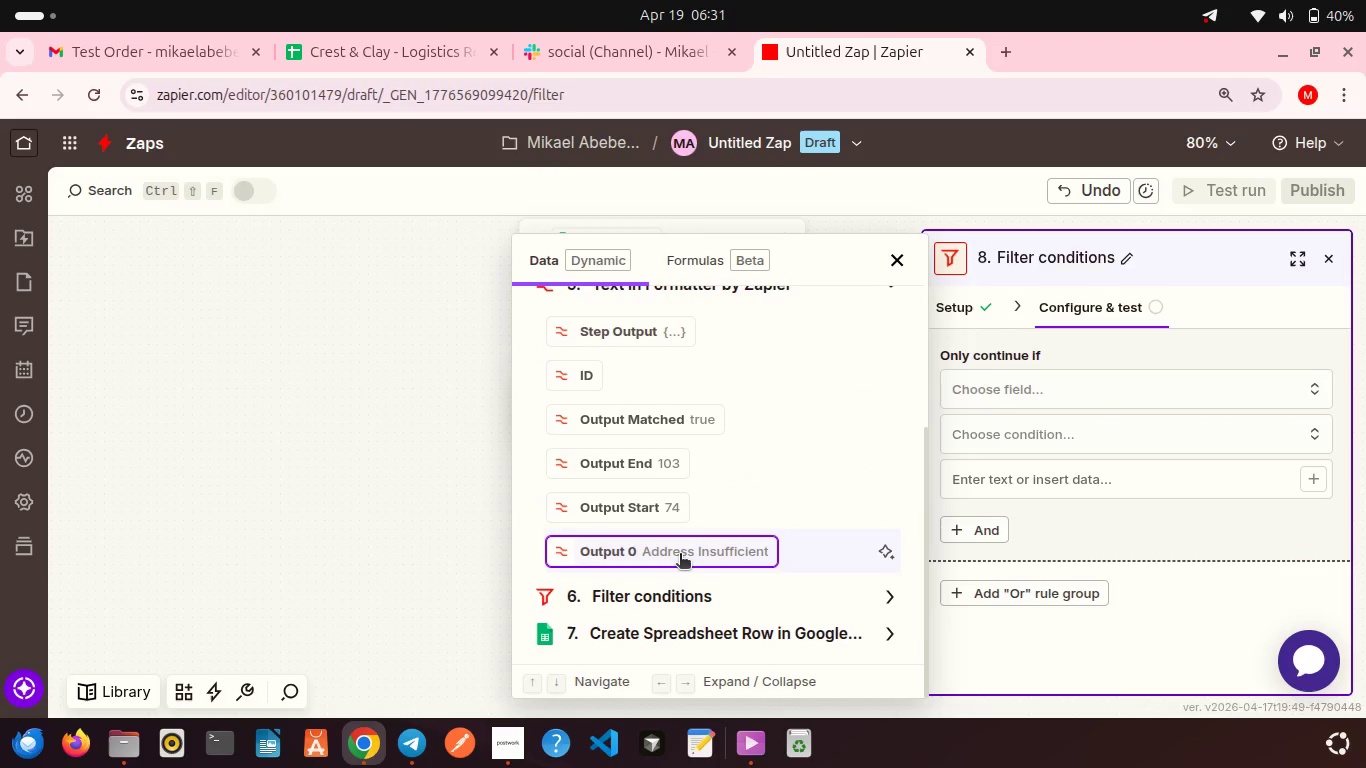 
left_click([680, 555])
 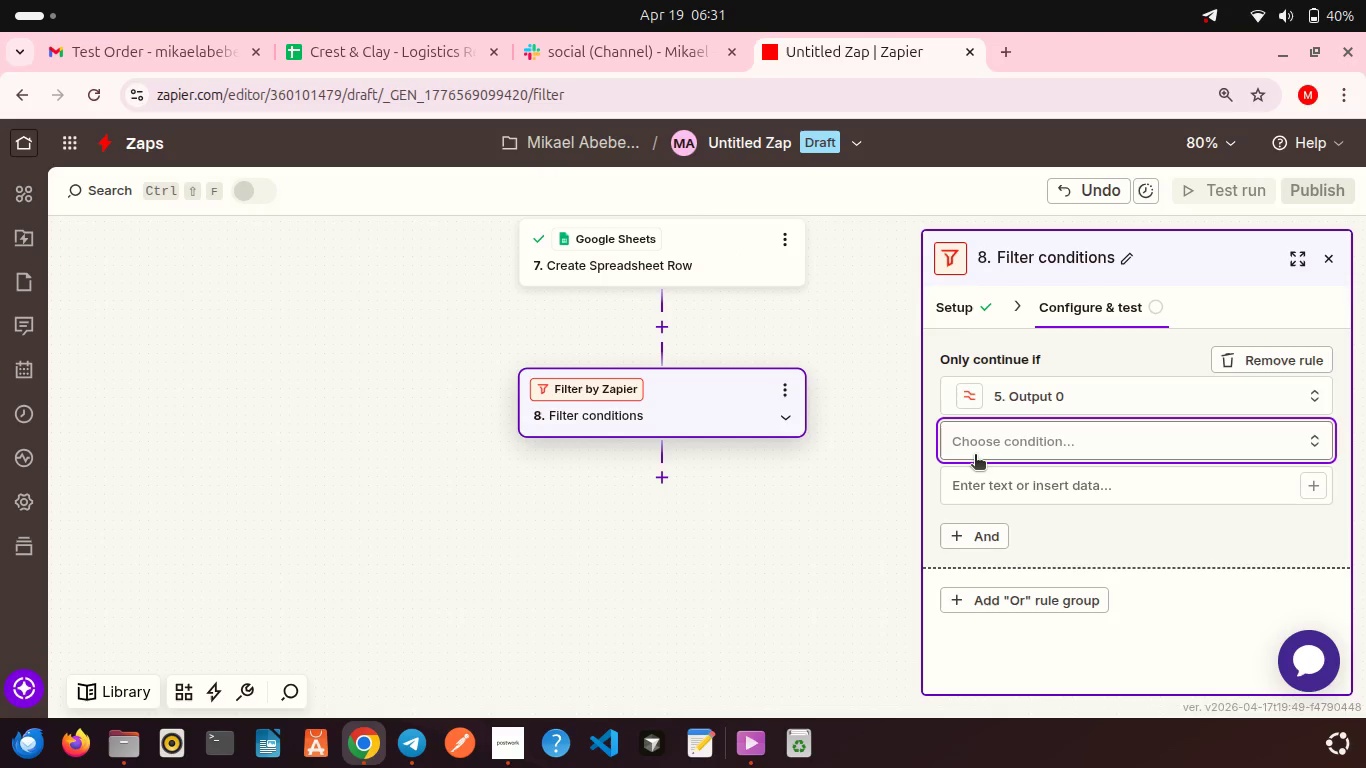 
left_click([975, 456])
 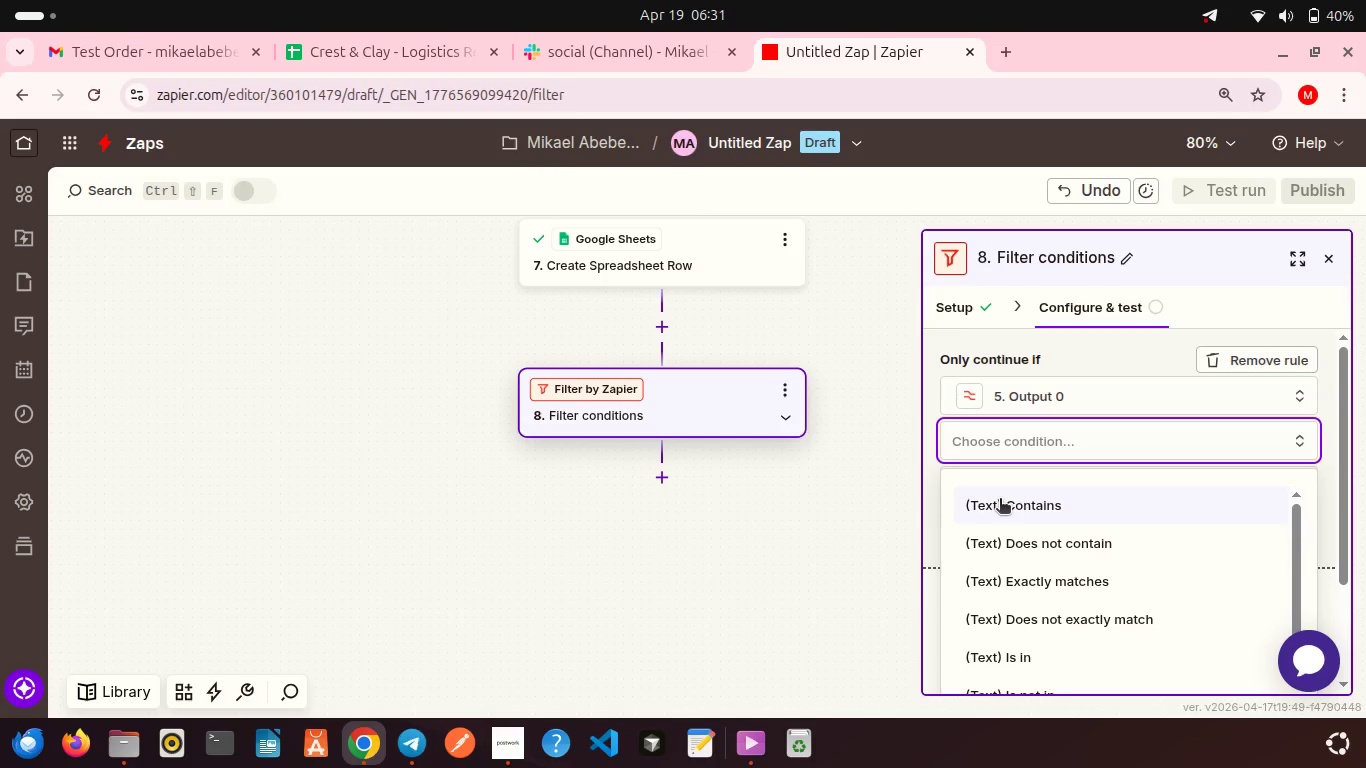 
left_click([1000, 500])
 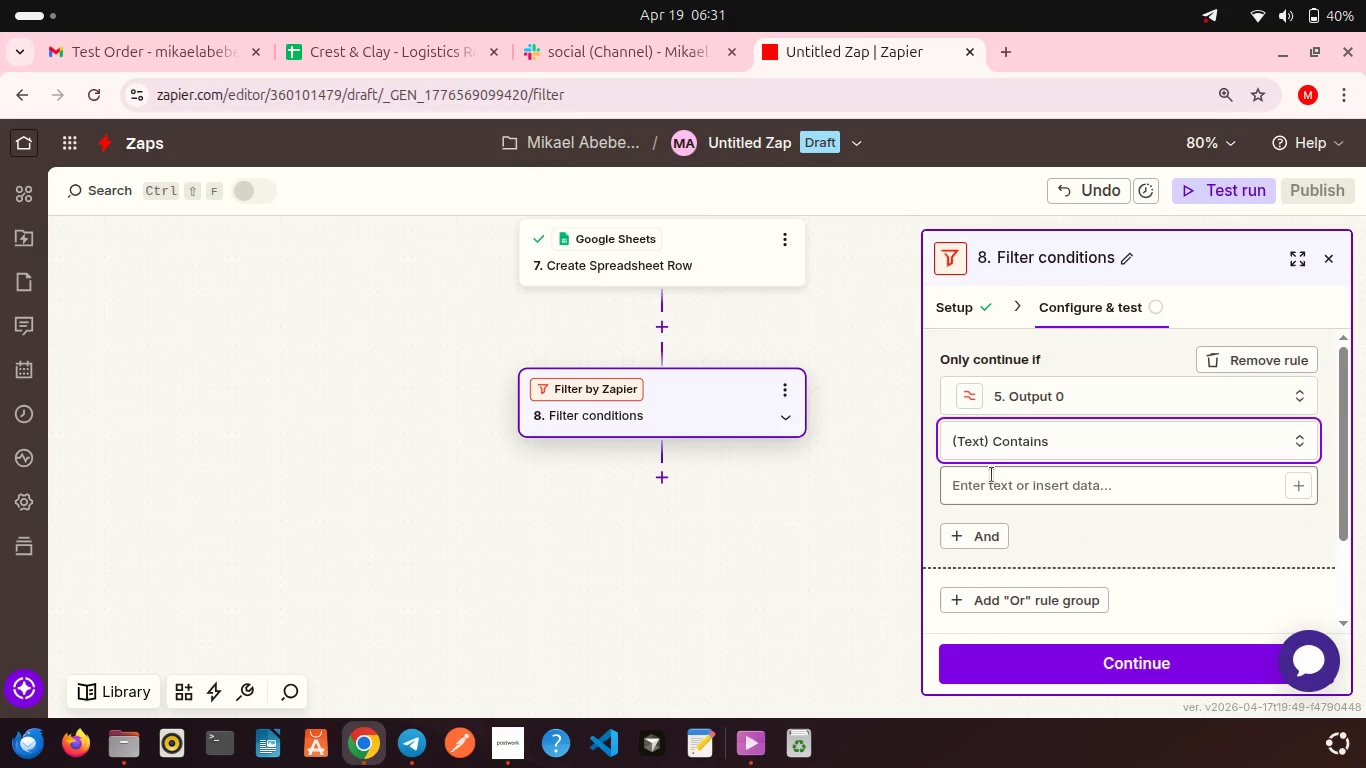 
left_click([992, 475])
 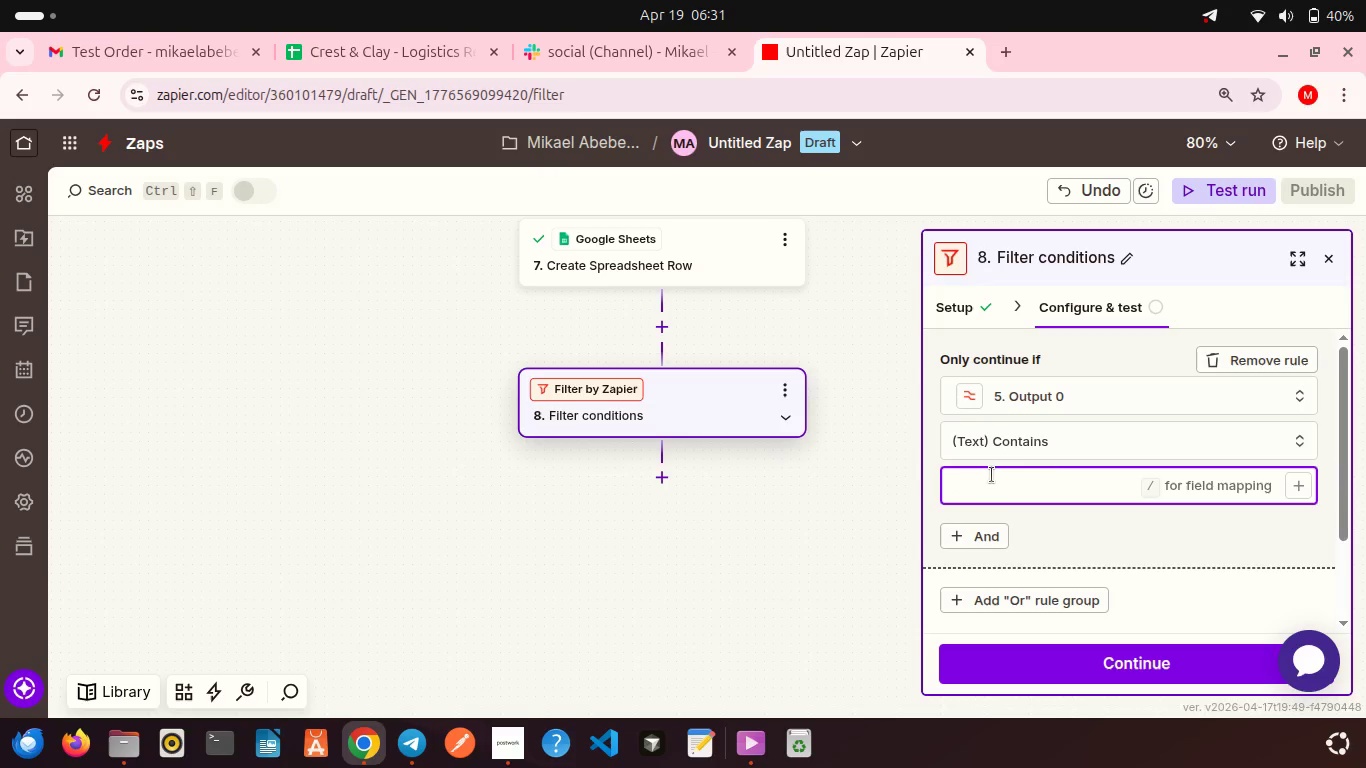 
left_click([992, 475])
 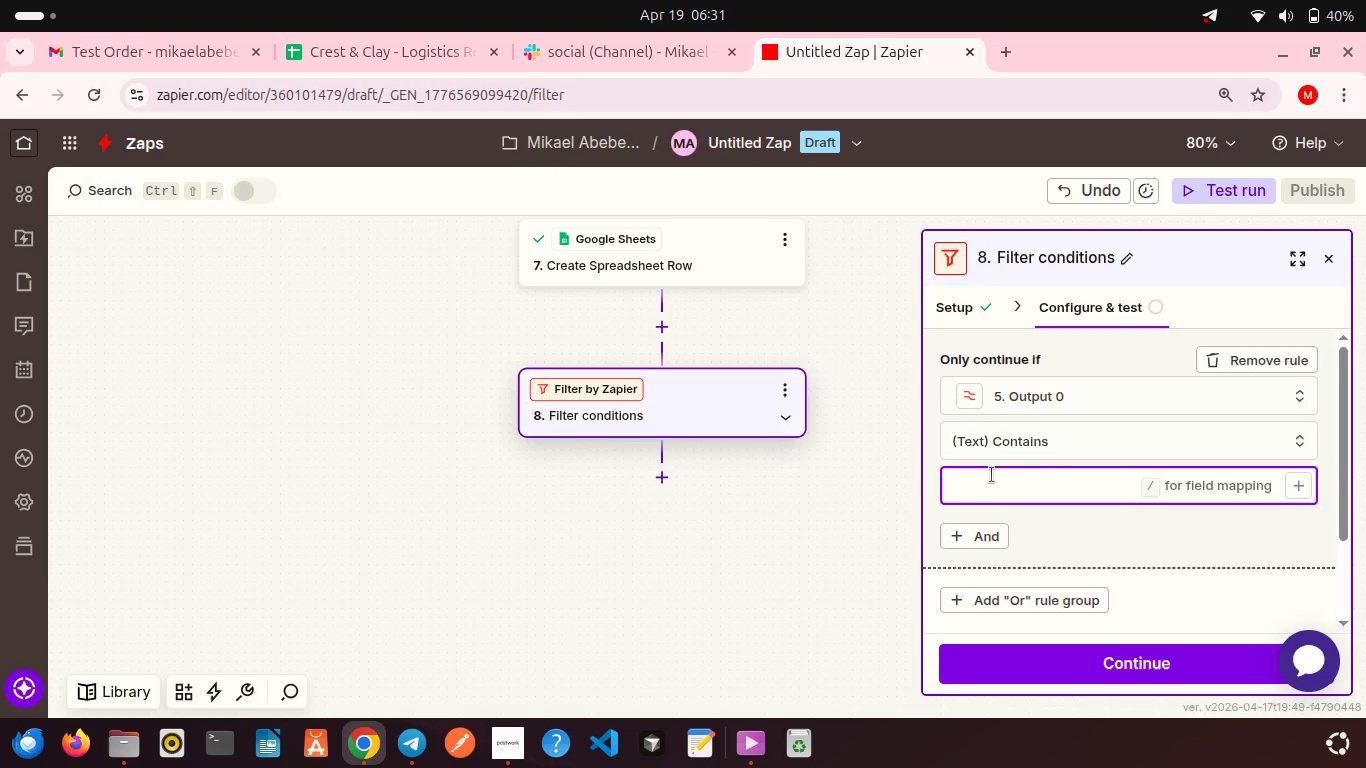 
type(rEFU)
key(Backspace)
key(Backspace)
key(Backspace)
key(Backspace)
key(Backspace)
type(Refused)
 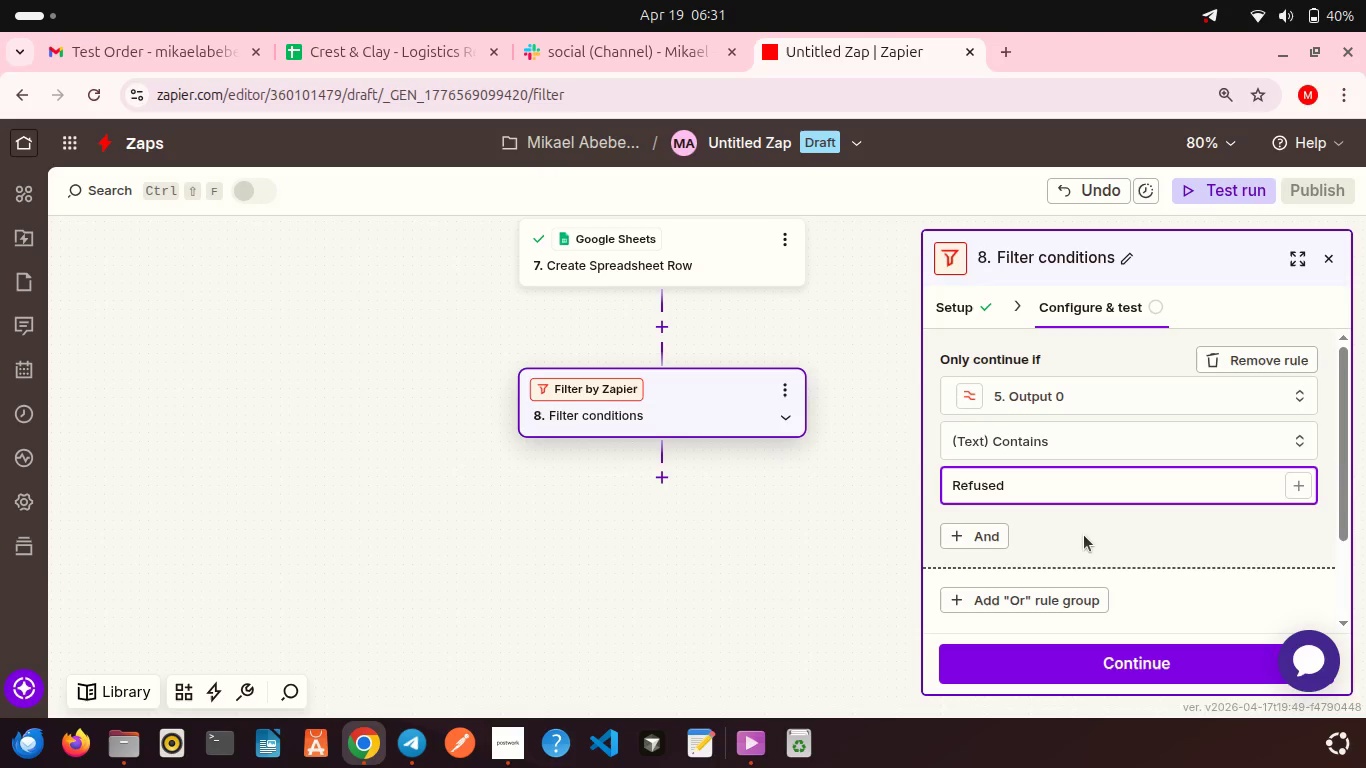 
scroll: coordinate [1084, 535], scroll_direction: down, amount: 2.0
 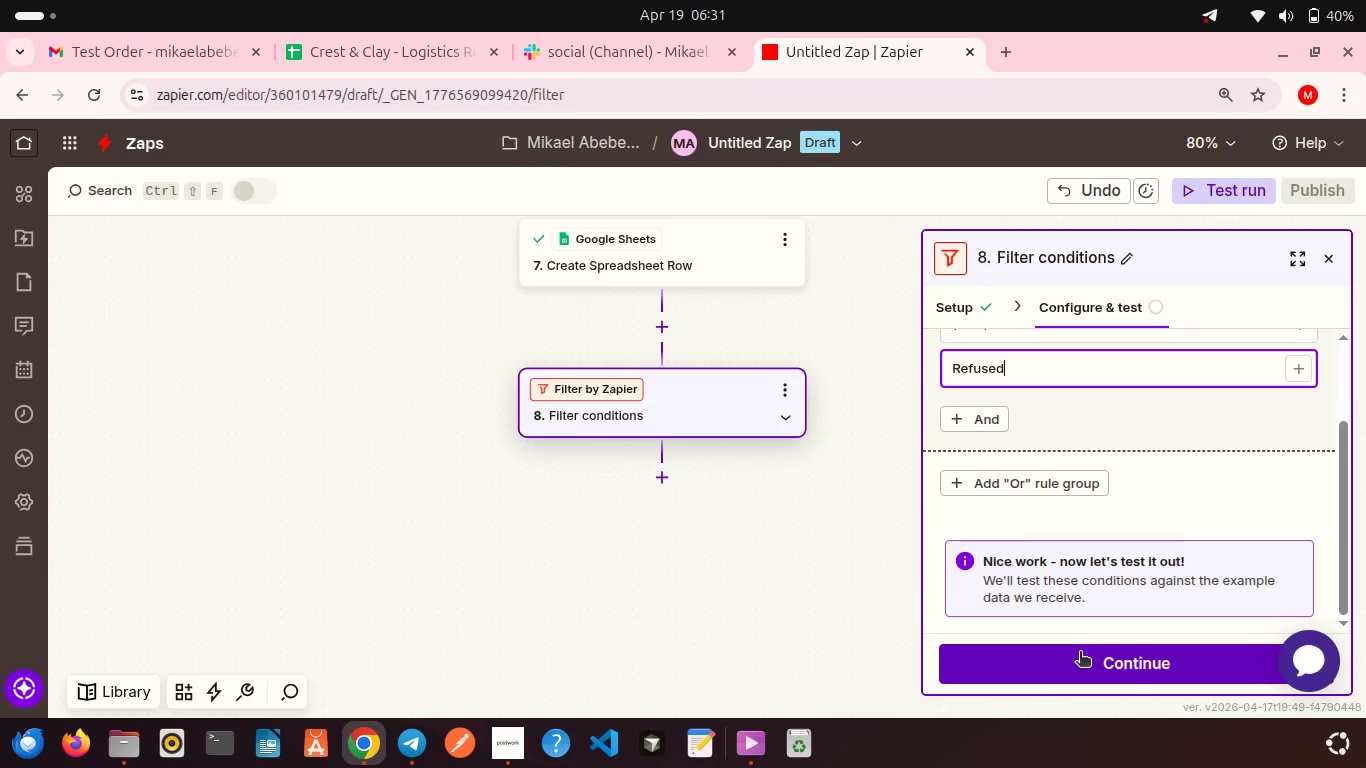 
left_click([1080, 653])
 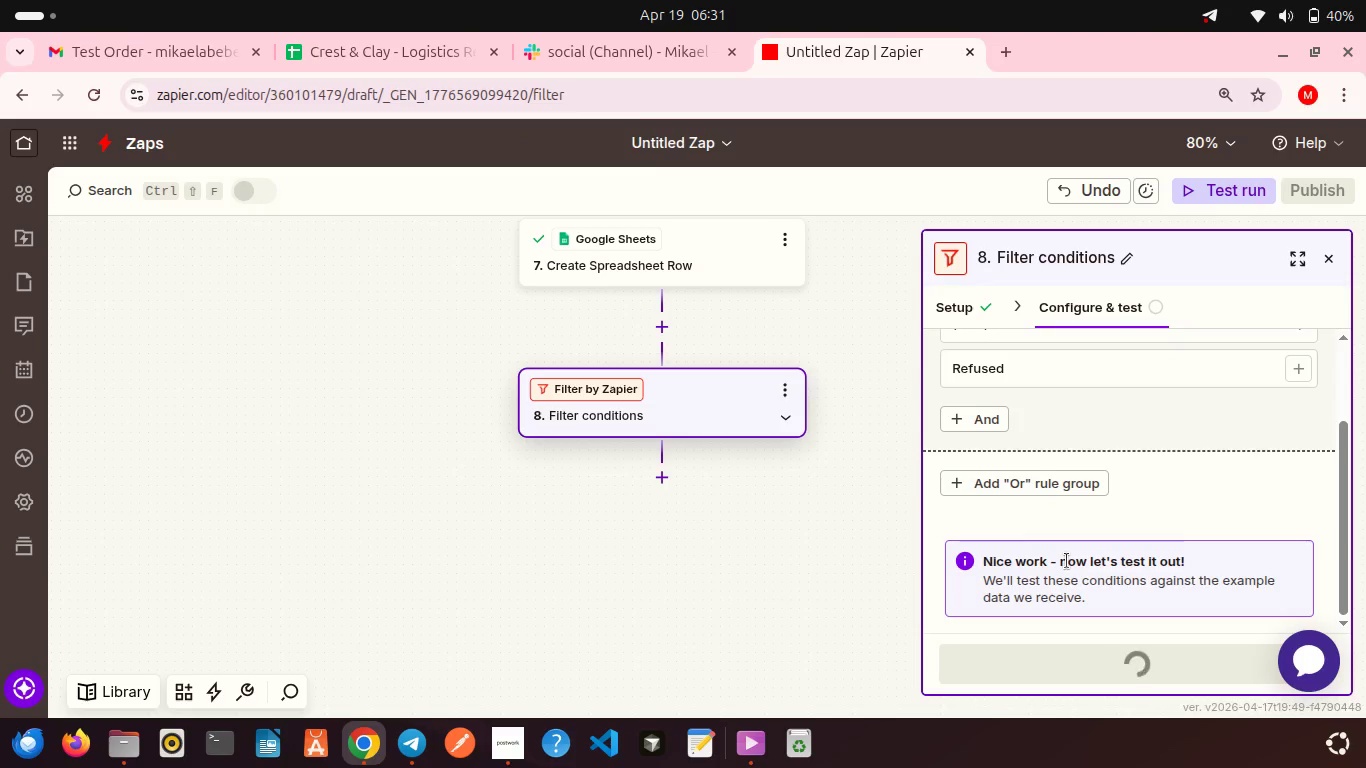 
scroll: coordinate [1067, 561], scroll_direction: down, amount: 1.0
 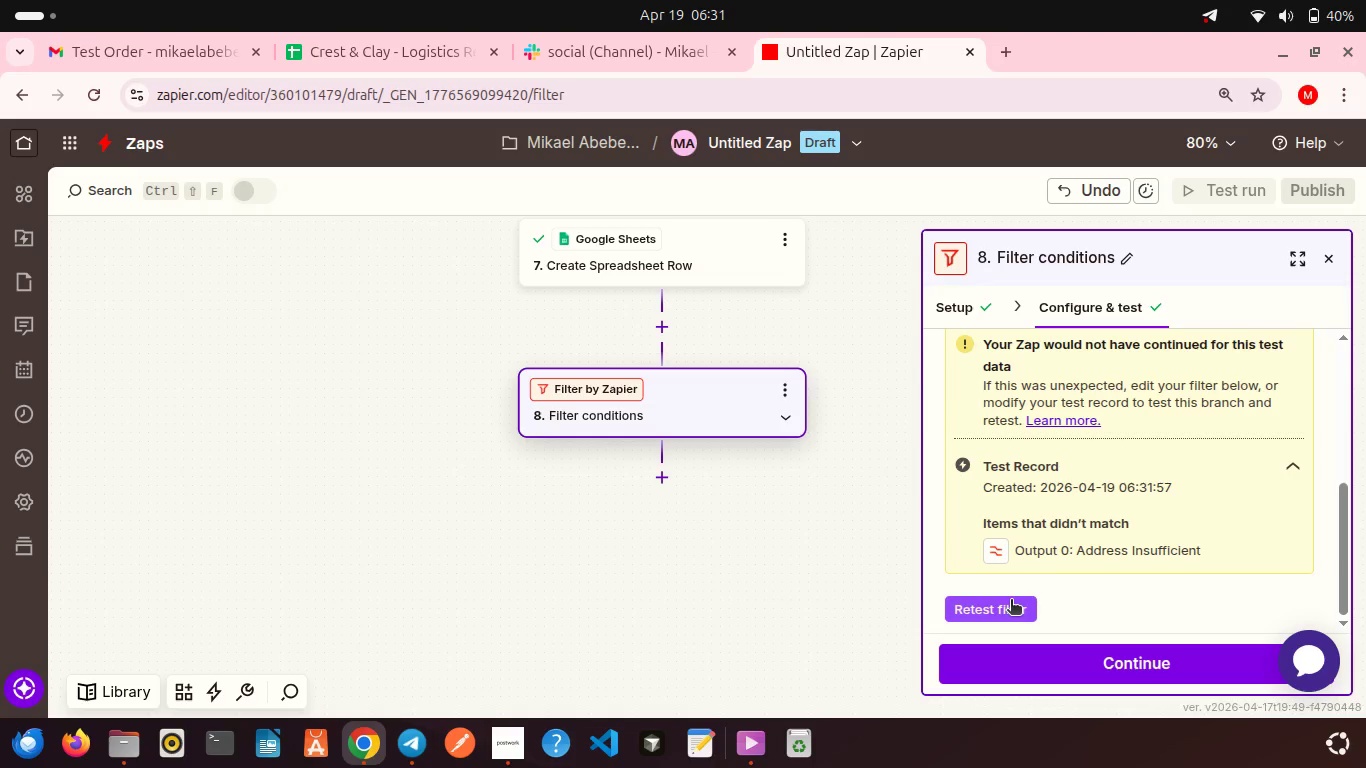 
left_click([1011, 601])
 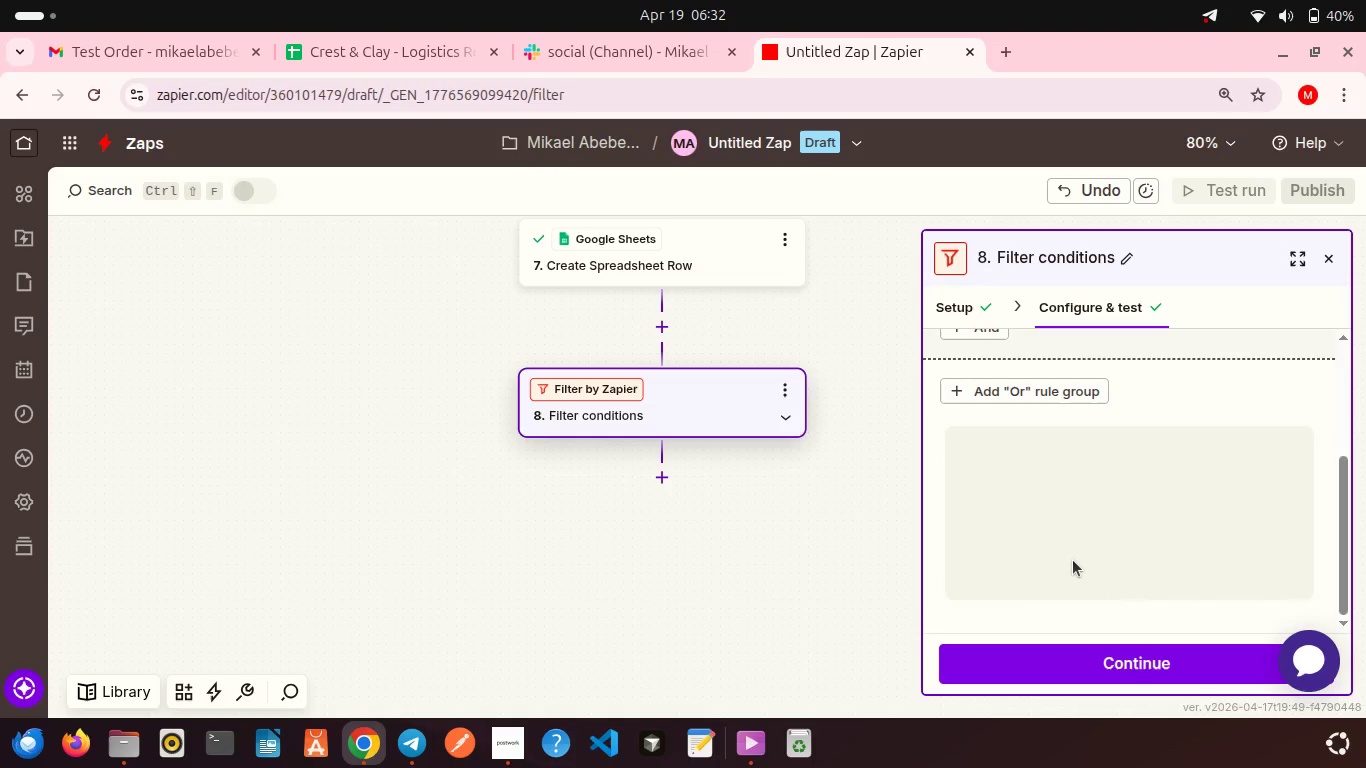 
scroll: coordinate [1073, 560], scroll_direction: down, amount: 5.0
 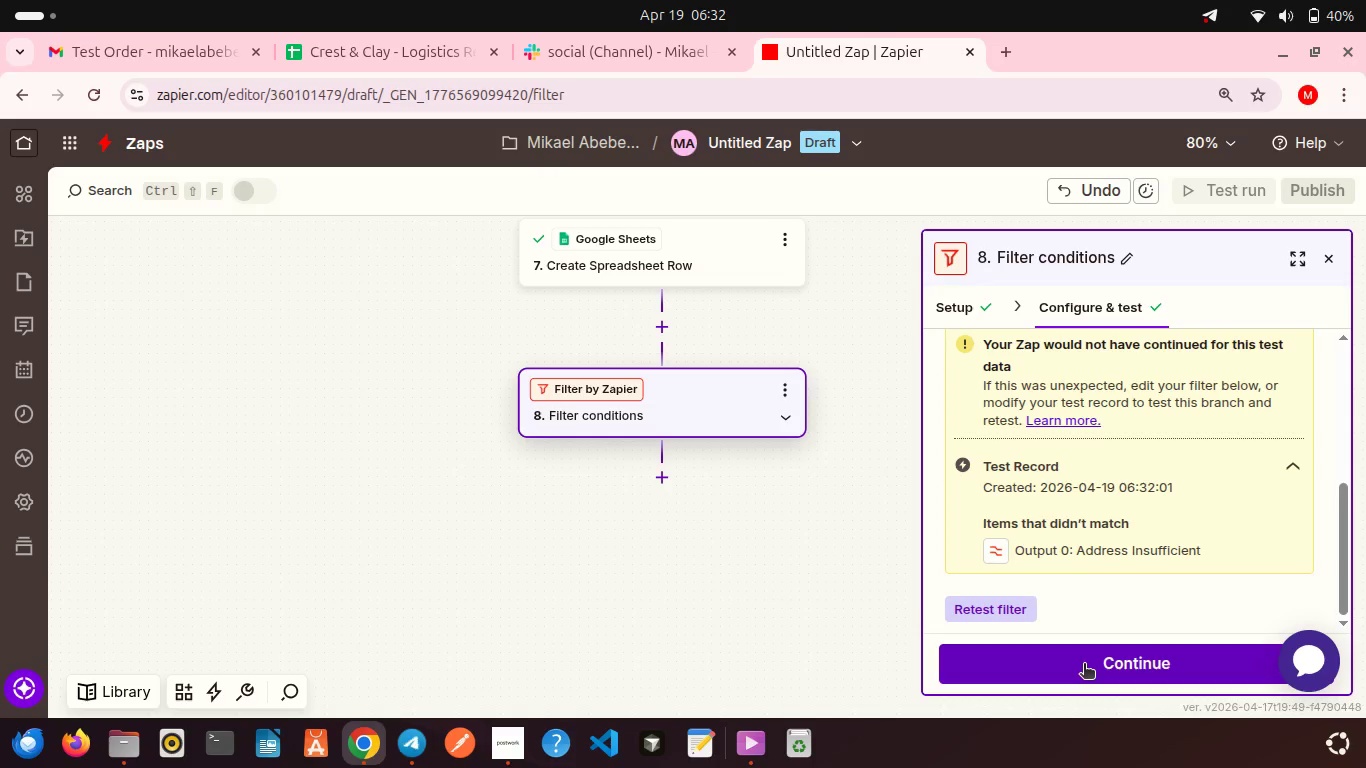 
left_click([1084, 665])
 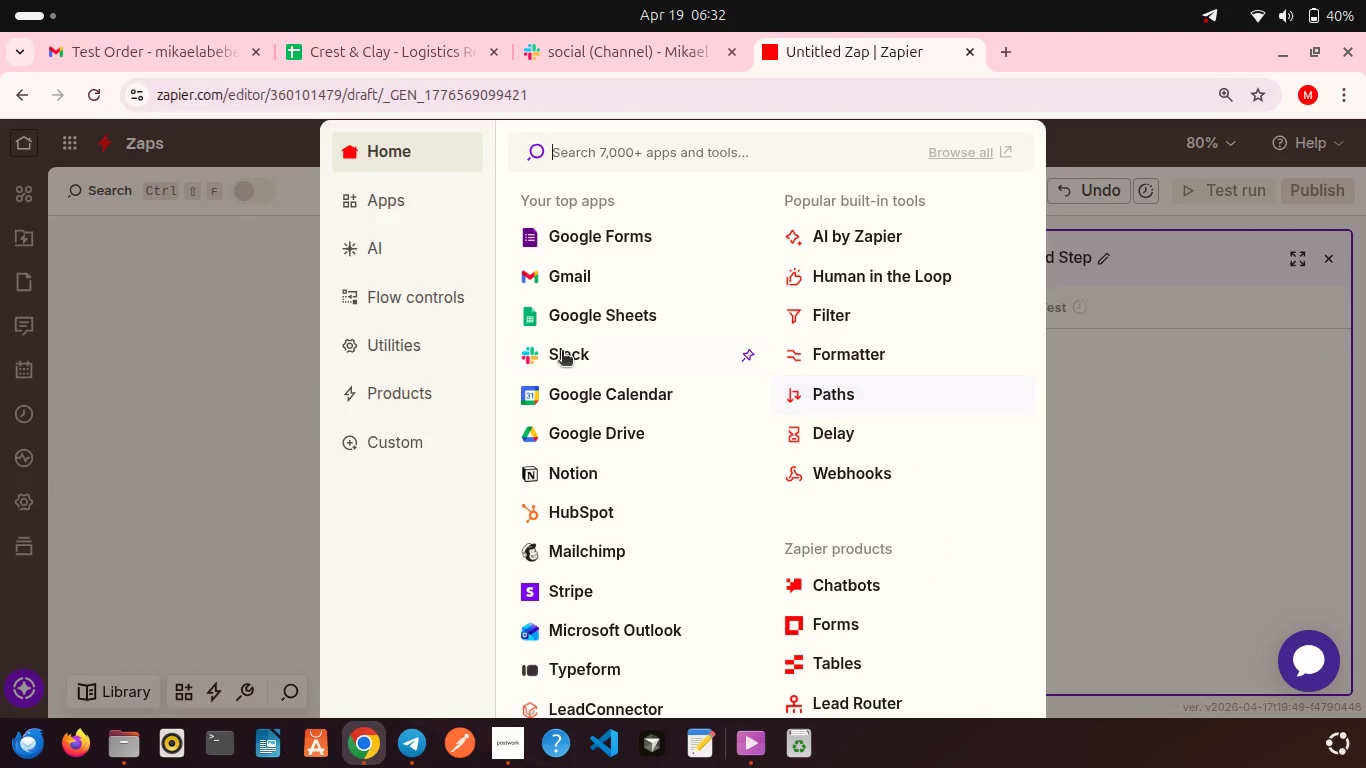 
left_click([559, 352])
 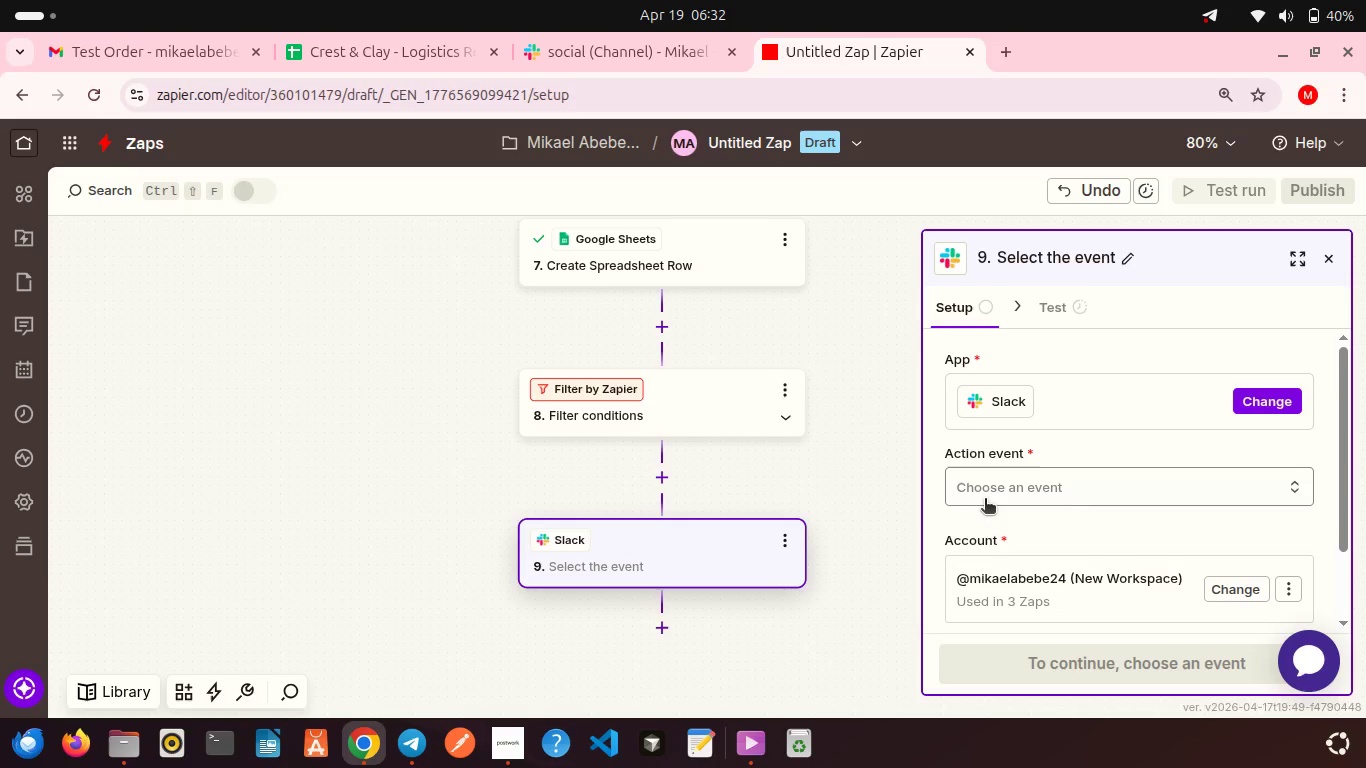 
wait(6.18)
 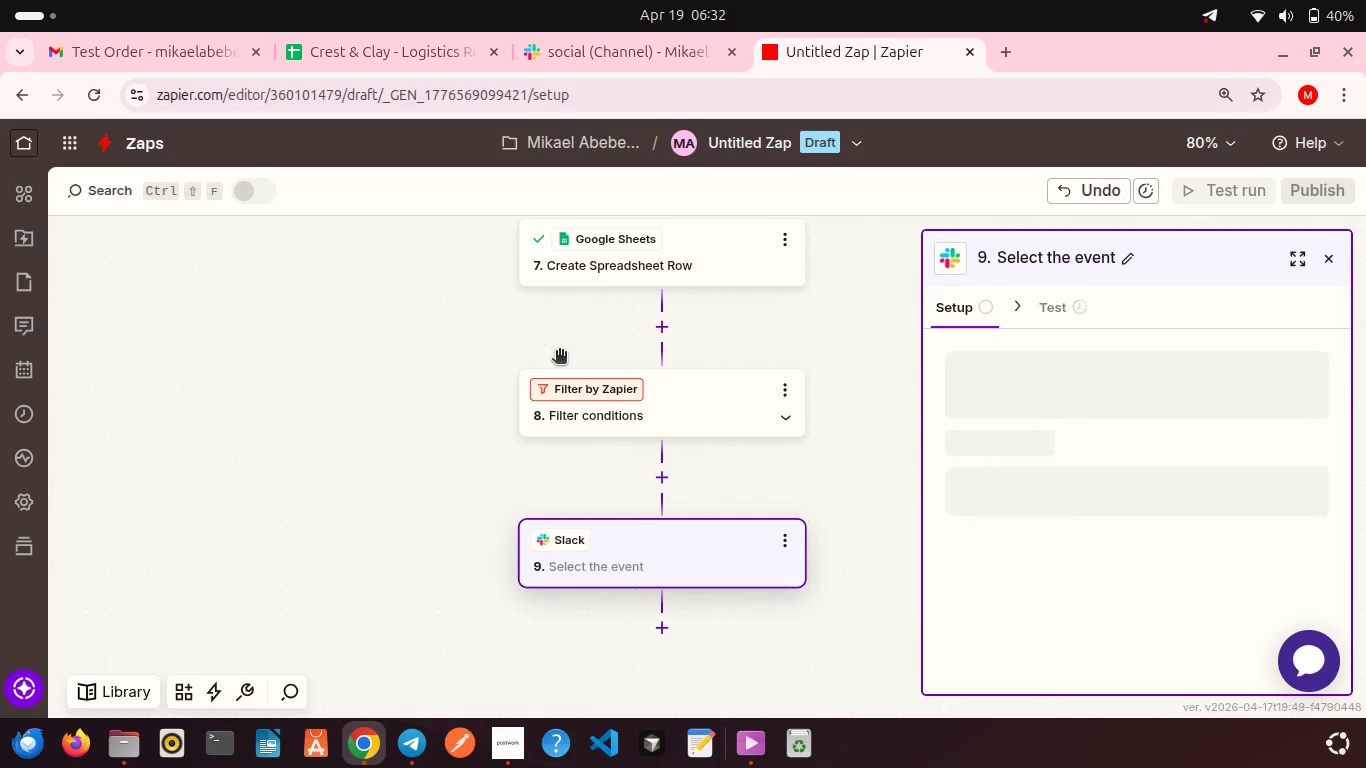 
left_click([1010, 494])
 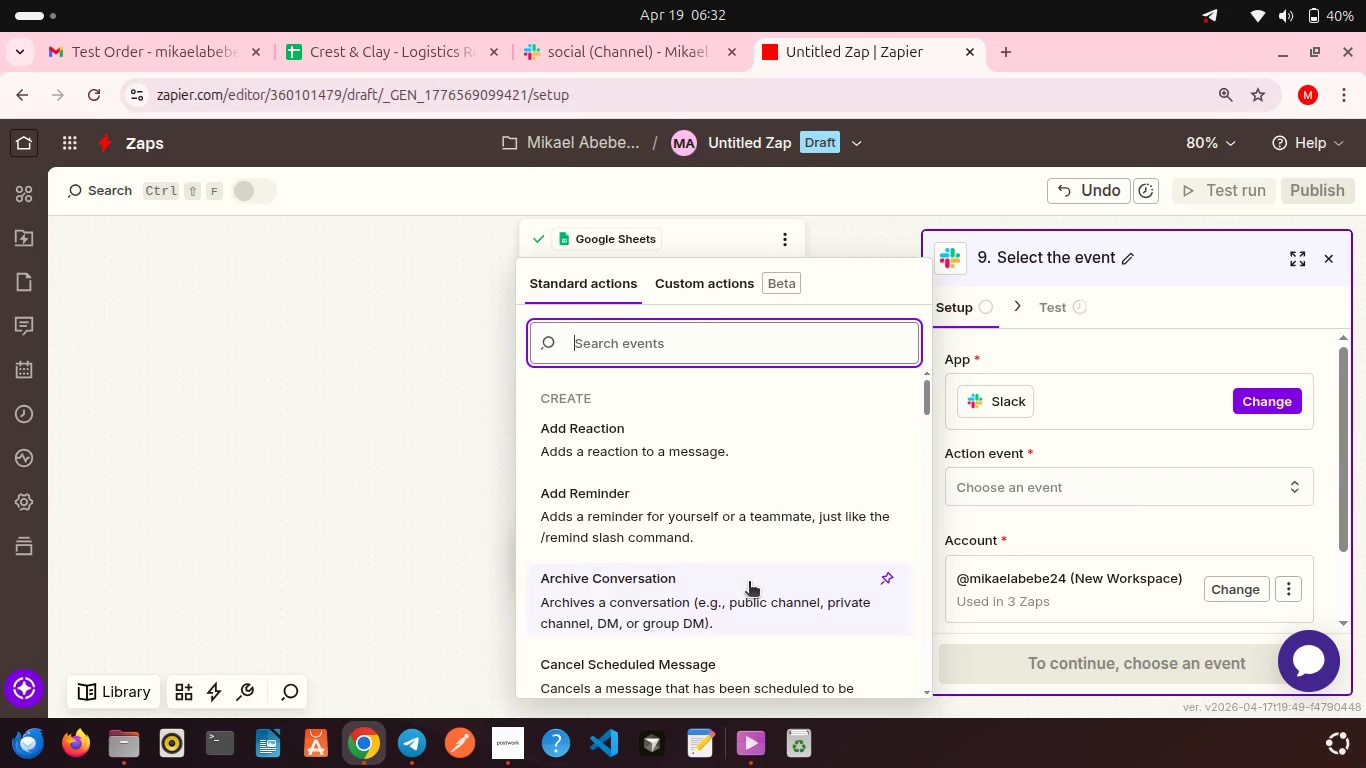 
scroll: coordinate [749, 583], scroll_direction: down, amount: 1.0
 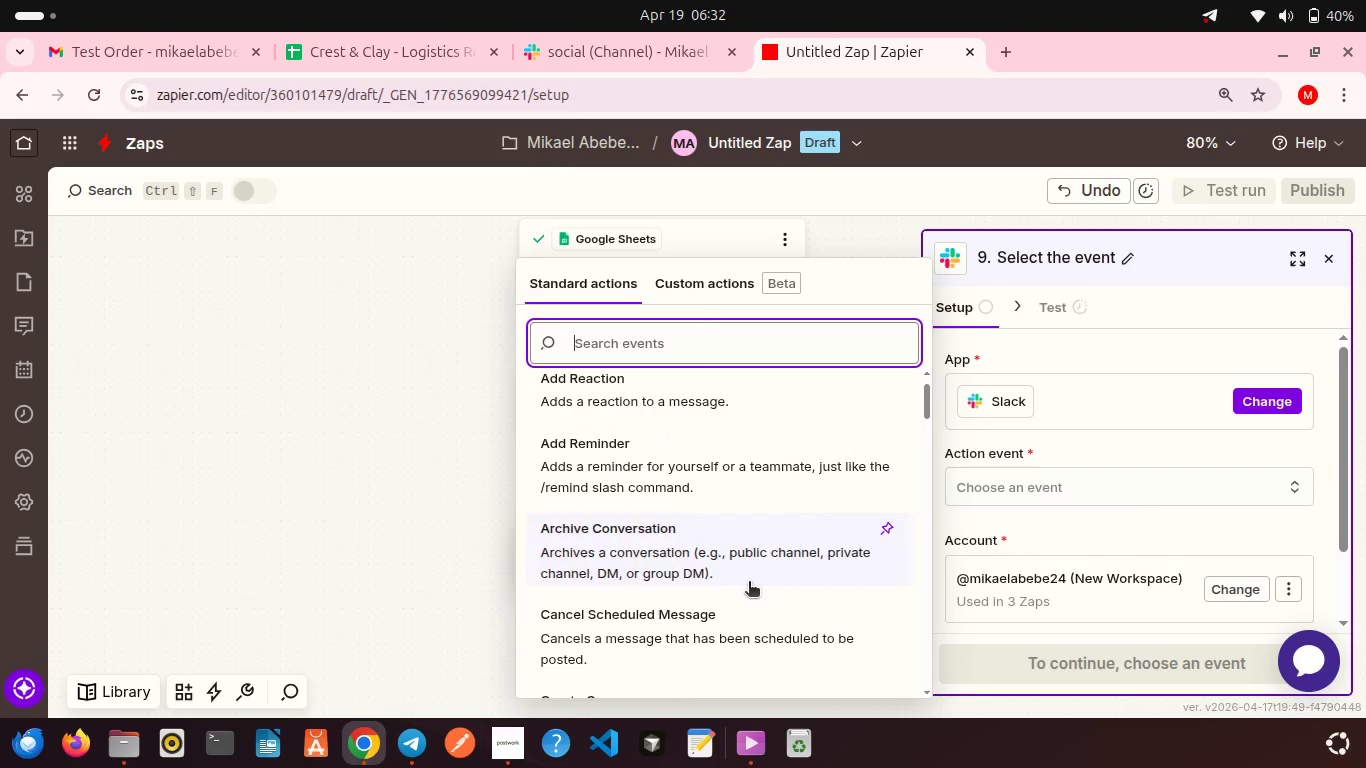 
scroll: coordinate [749, 583], scroll_direction: up, amount: 2.0
 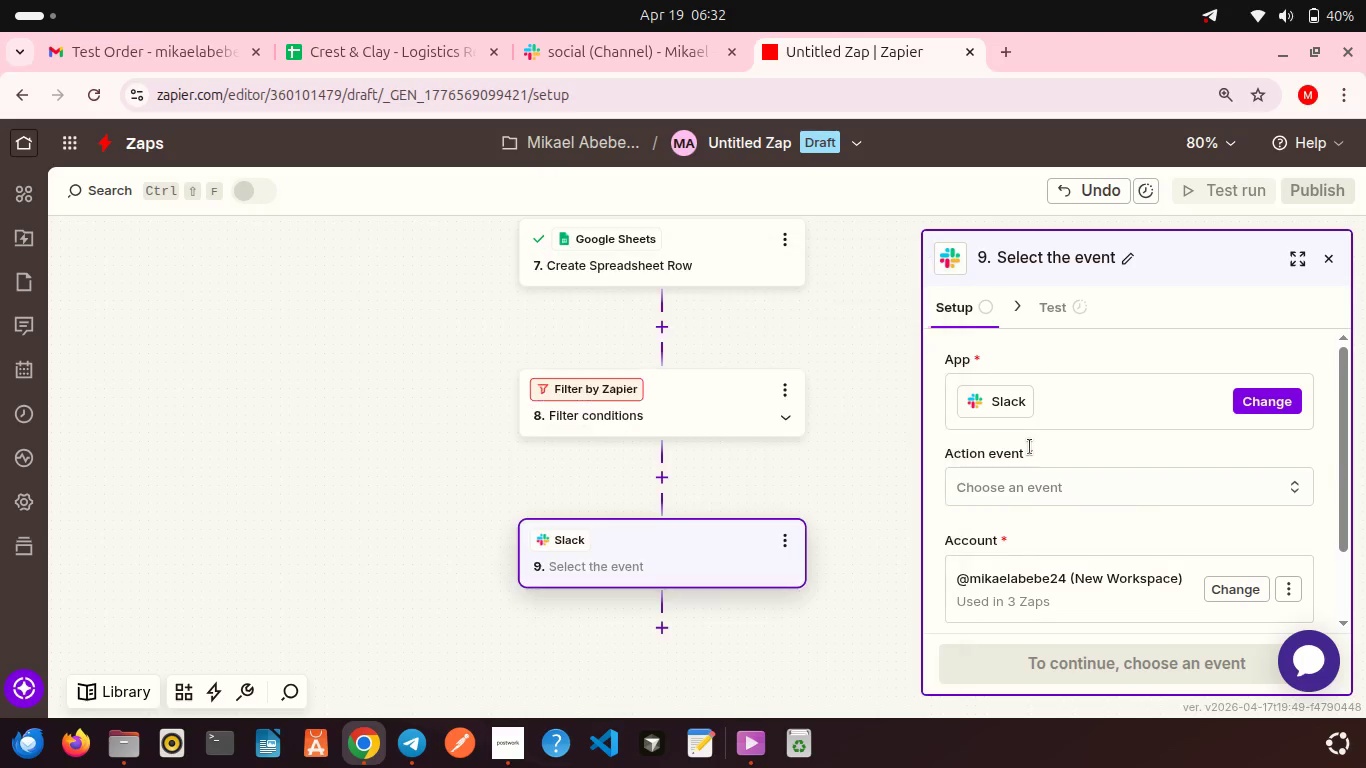 
left_click([1030, 447])
 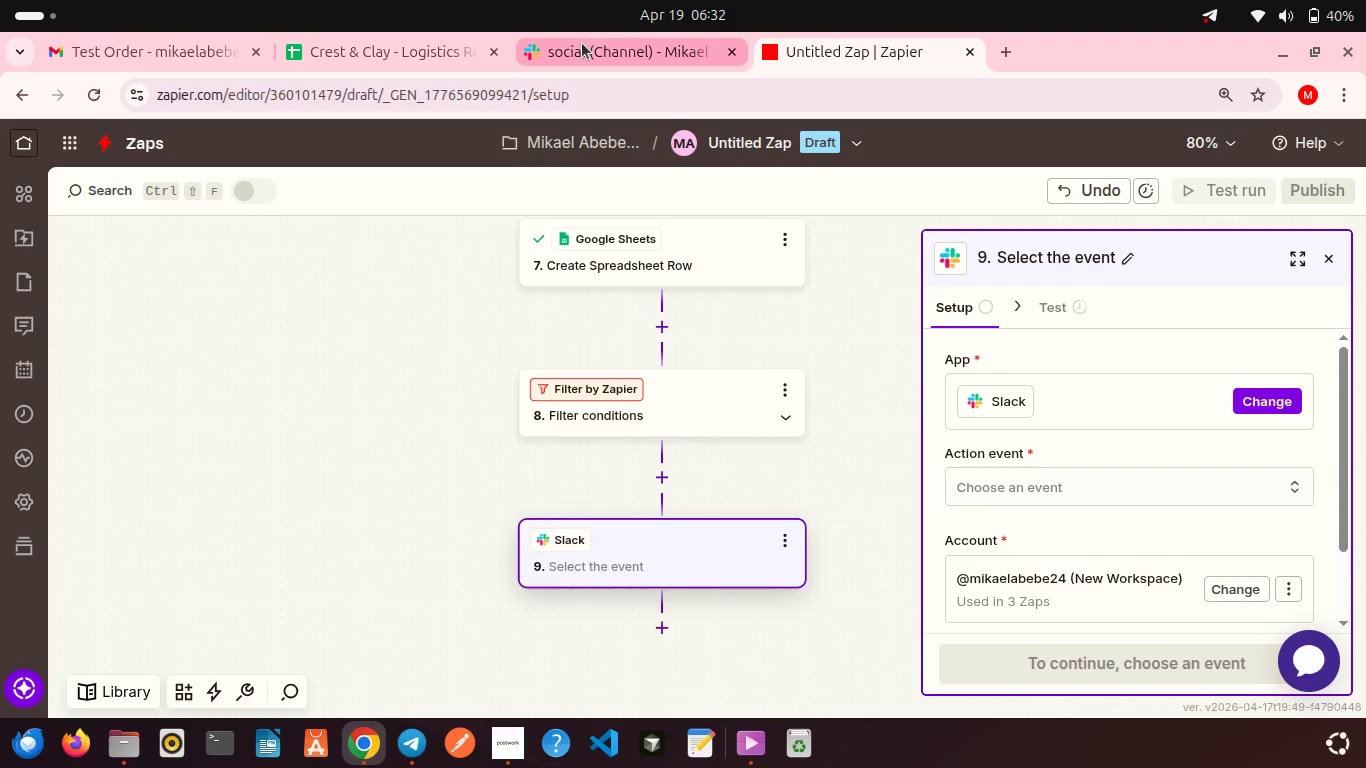 
left_click([582, 43])
 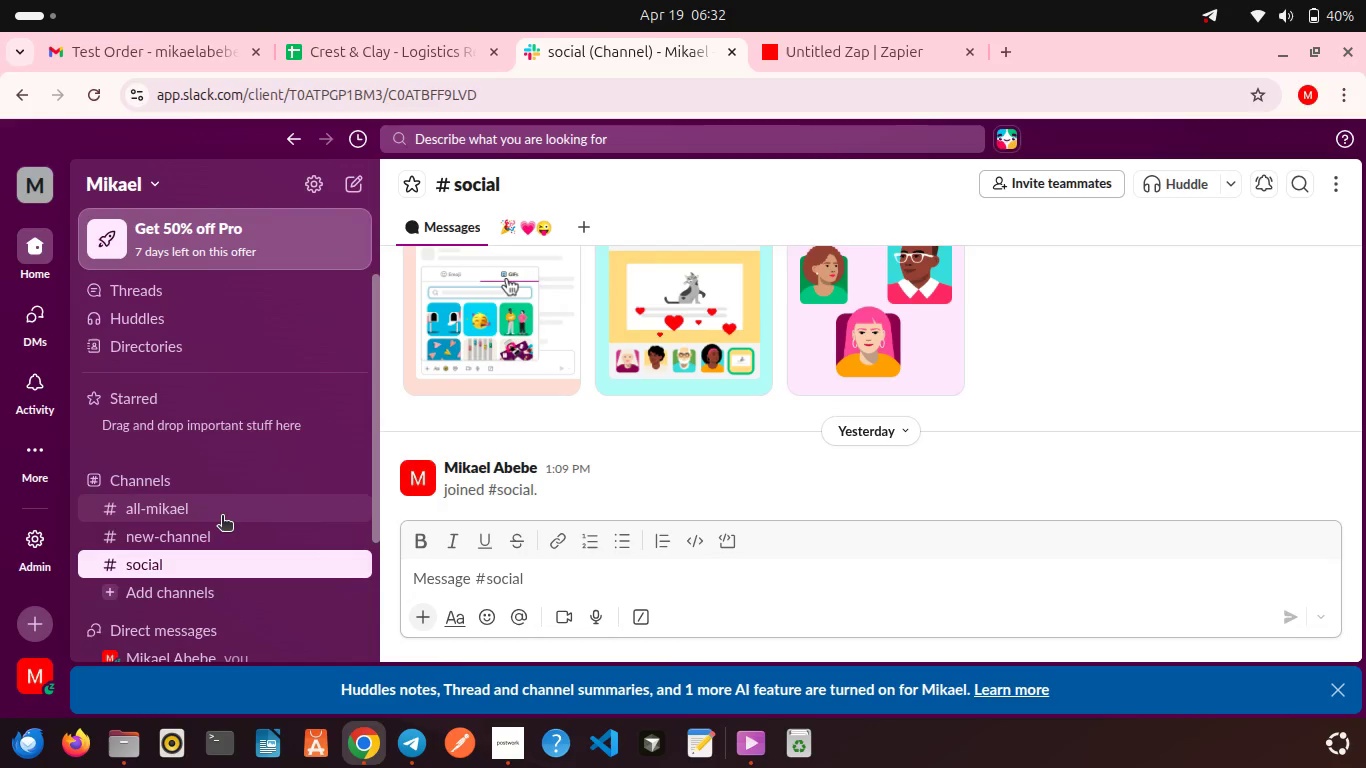 
left_click([186, 600])
 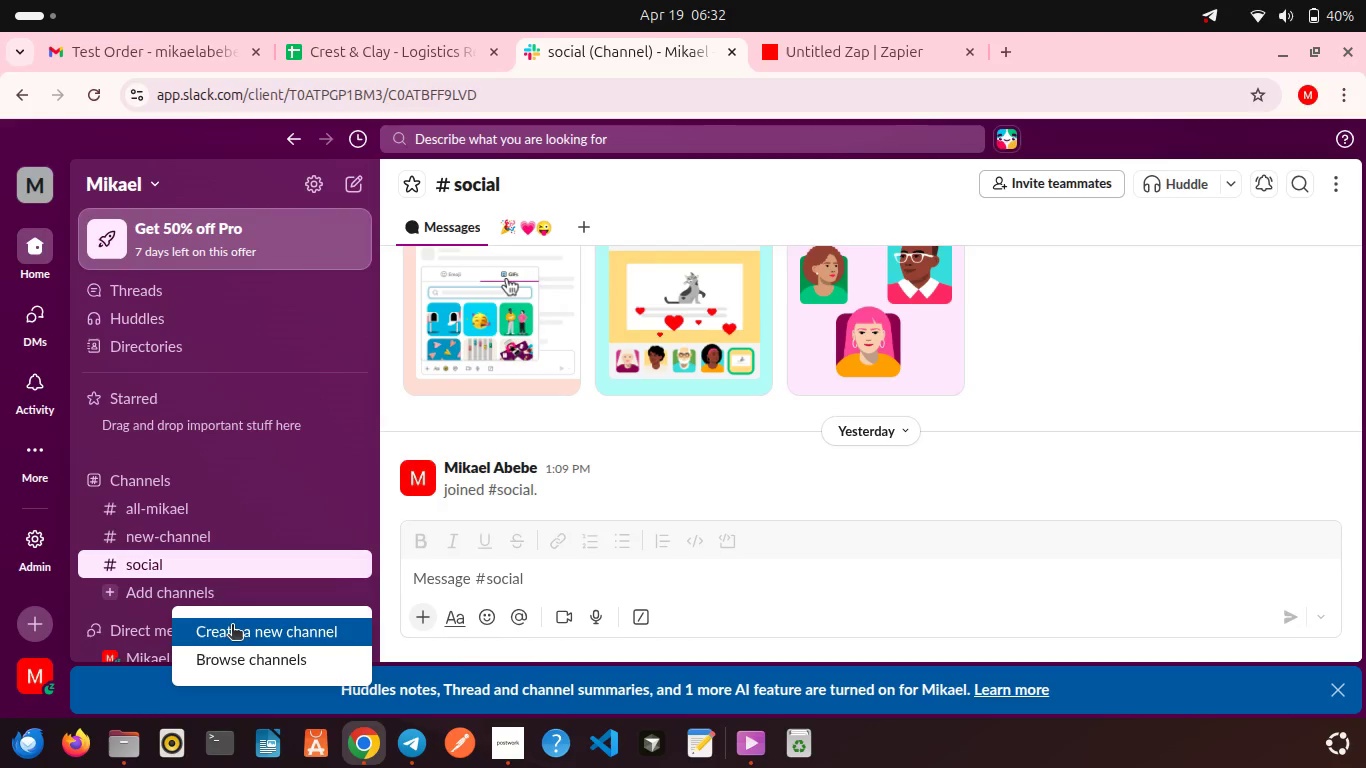 
left_click([232, 626])
 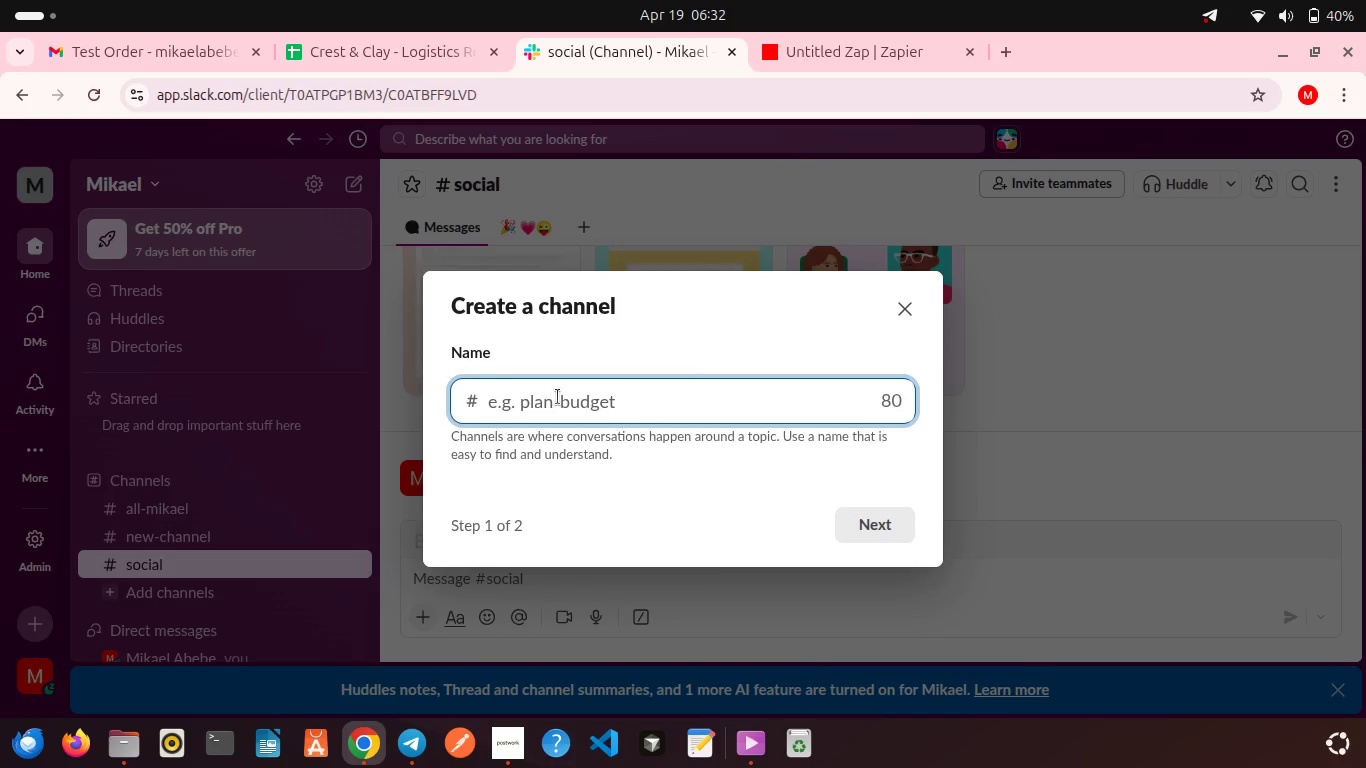 
left_click([558, 397])
 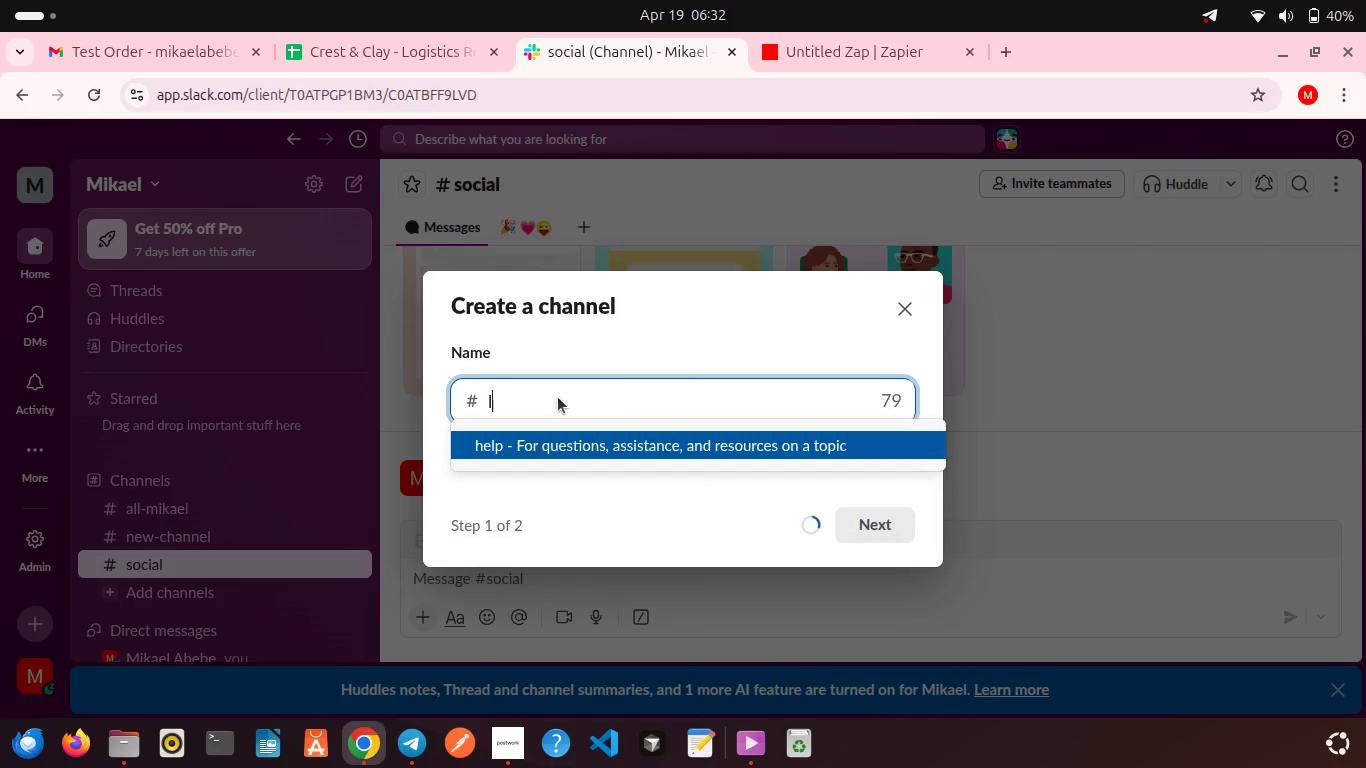 
type(logistics-alerts)
 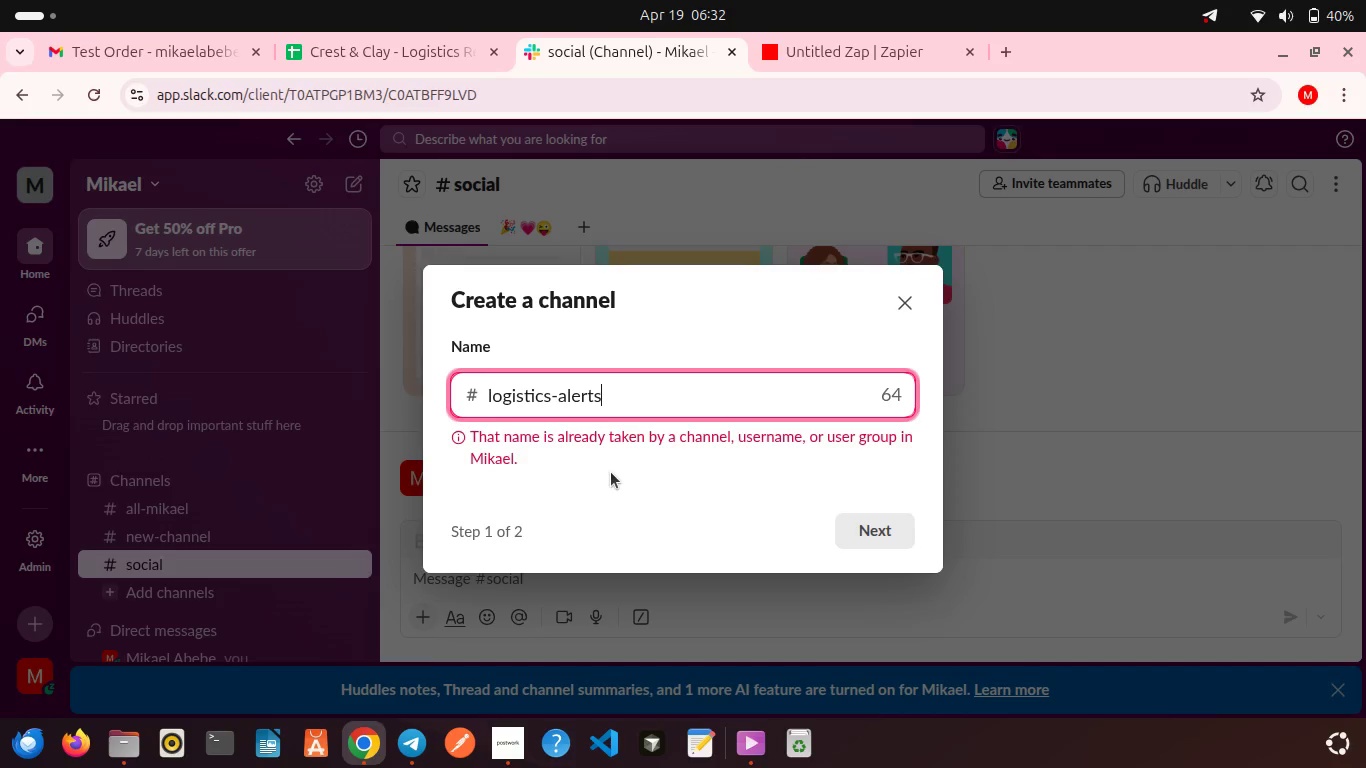 
key(Backspace)
 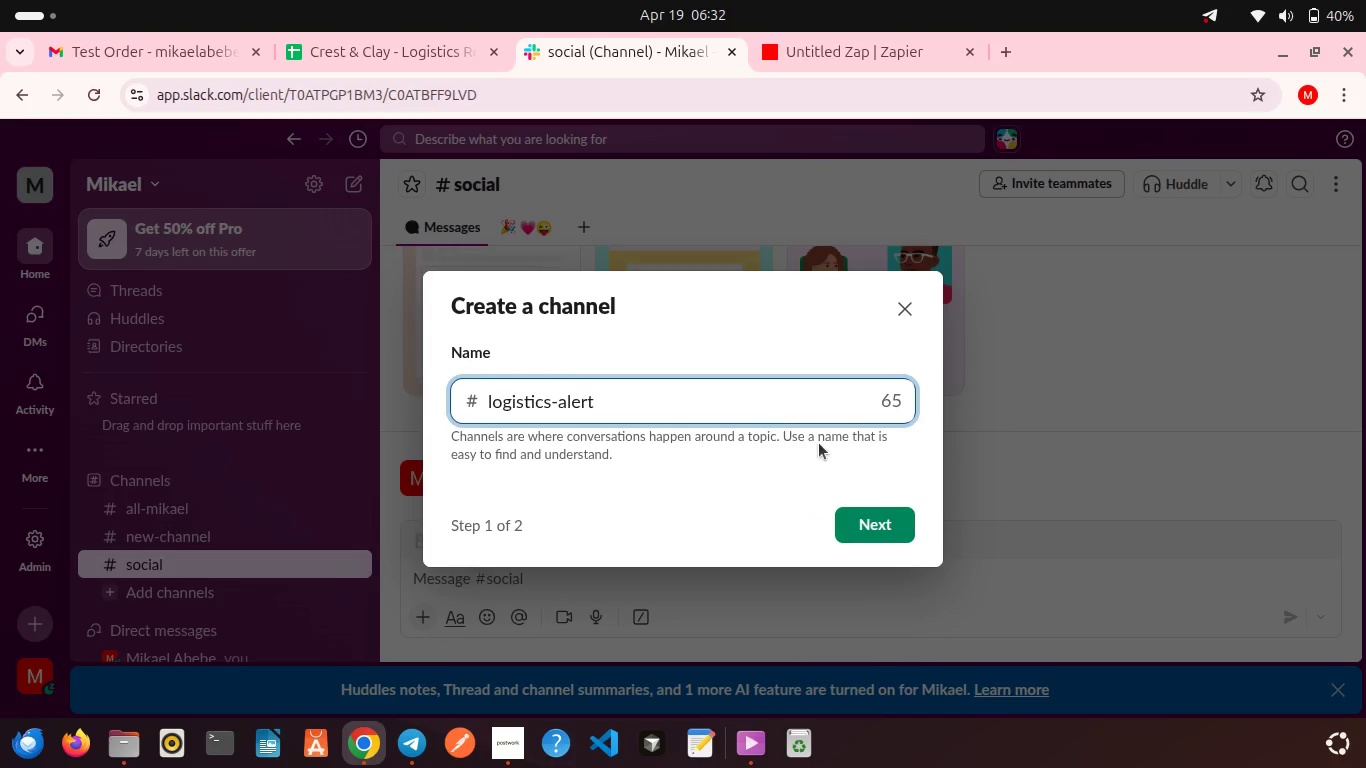 
wait(11.76)
 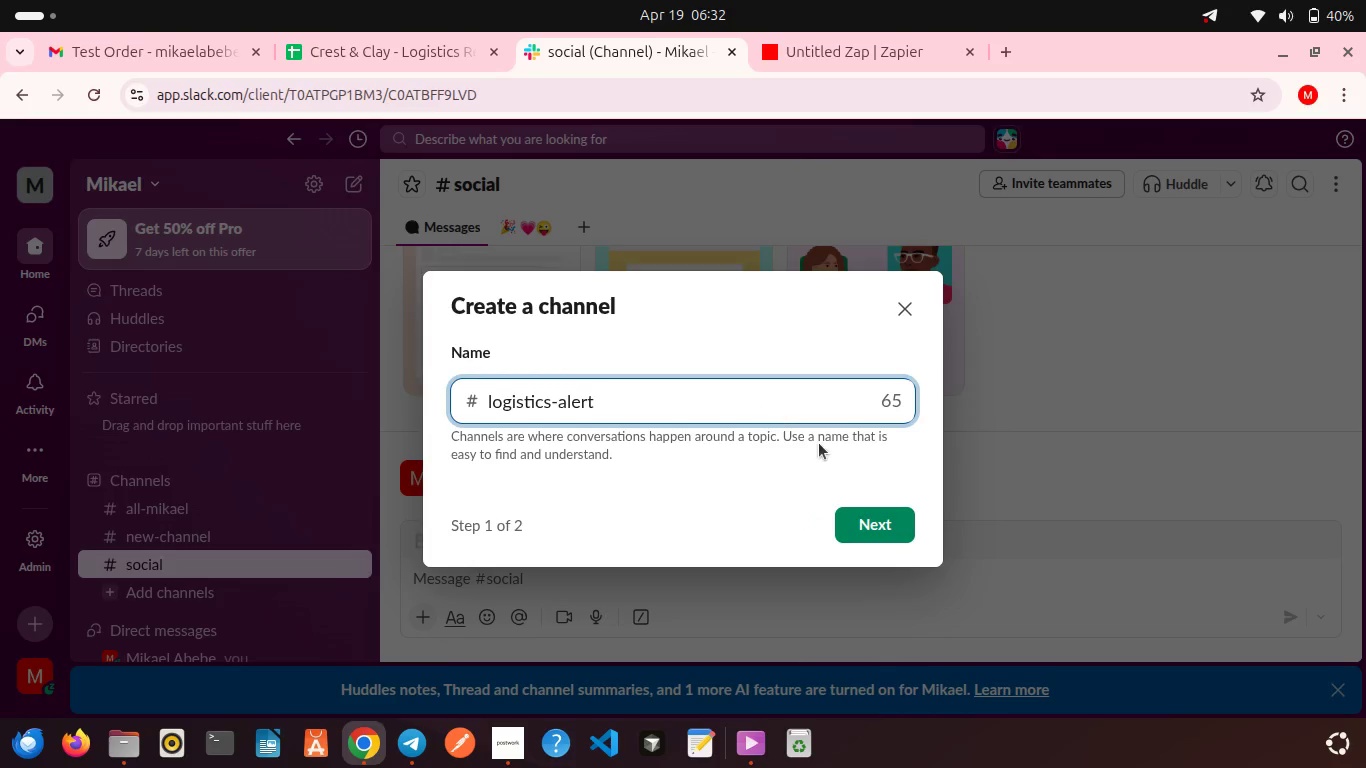 
left_click([879, 522])
 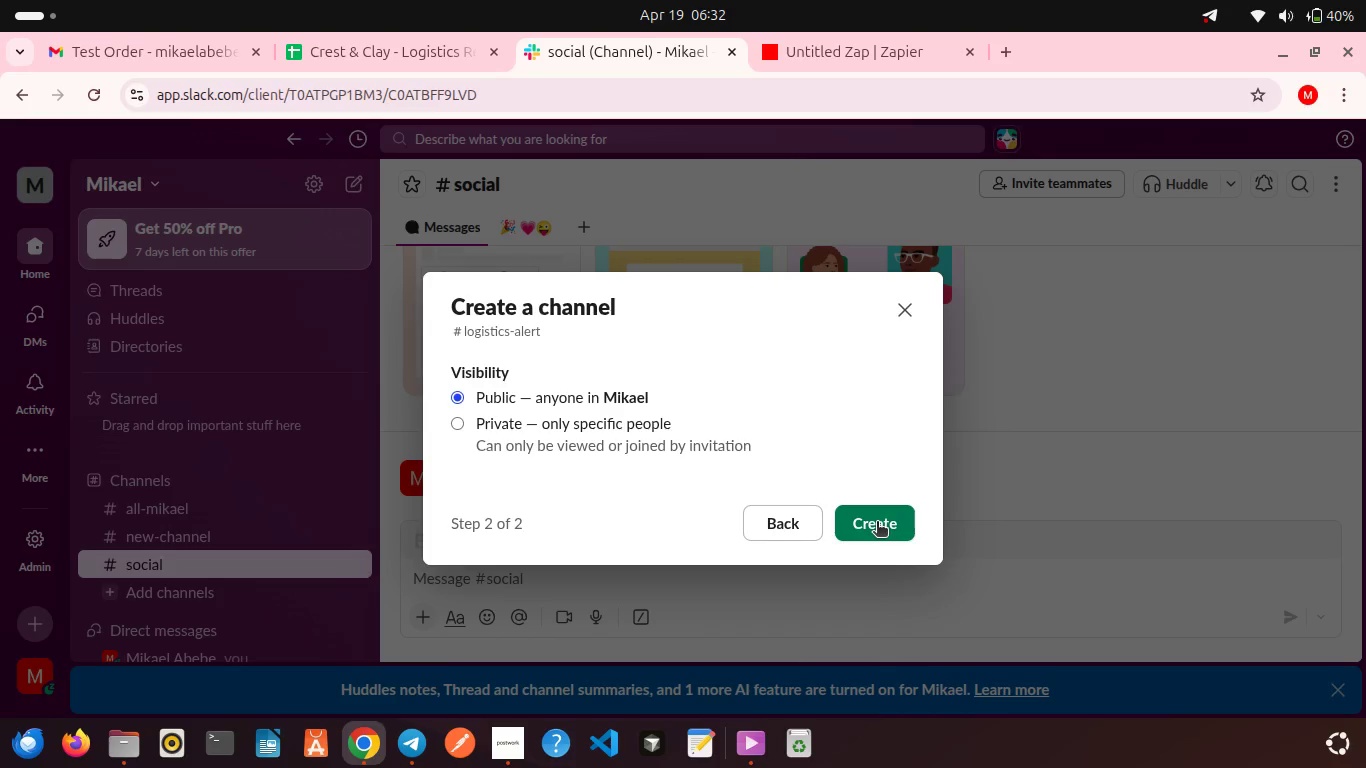 
left_click([877, 523])
 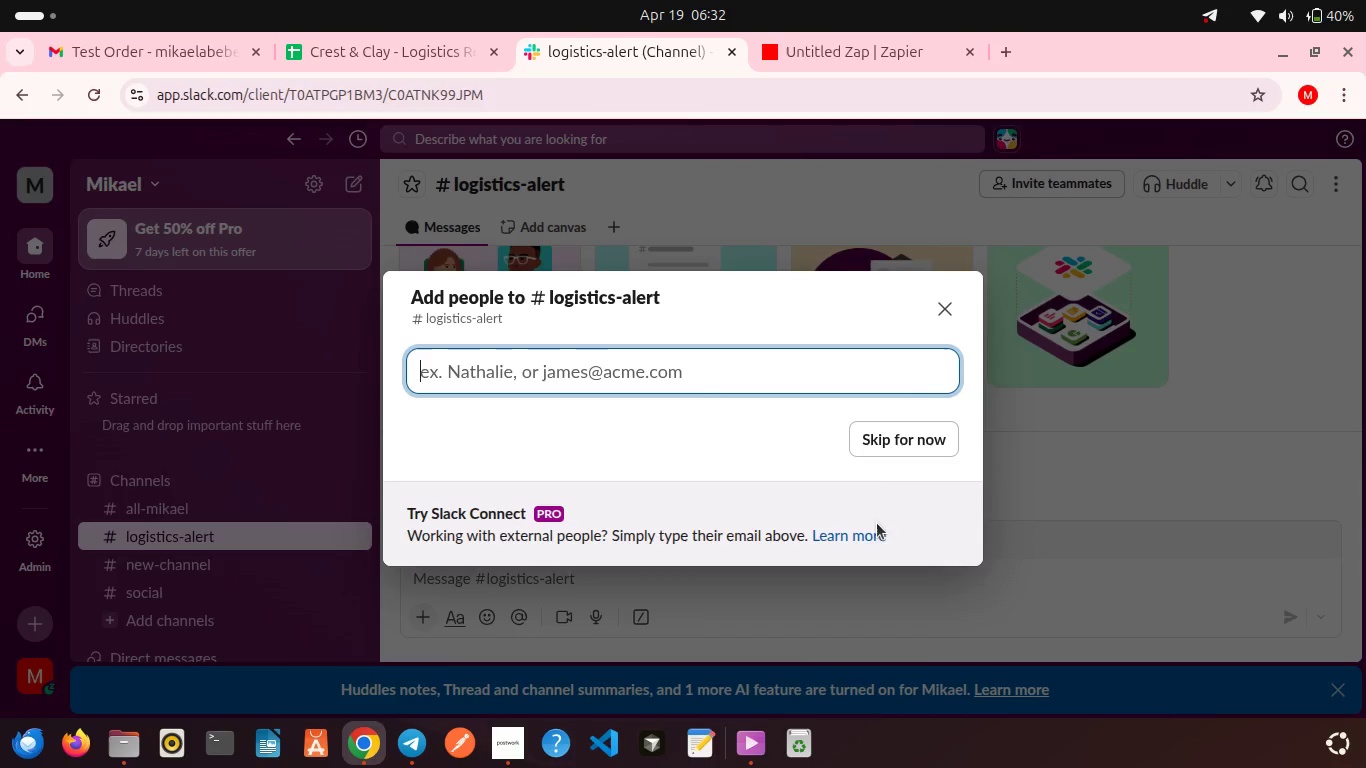 
wait(5.71)
 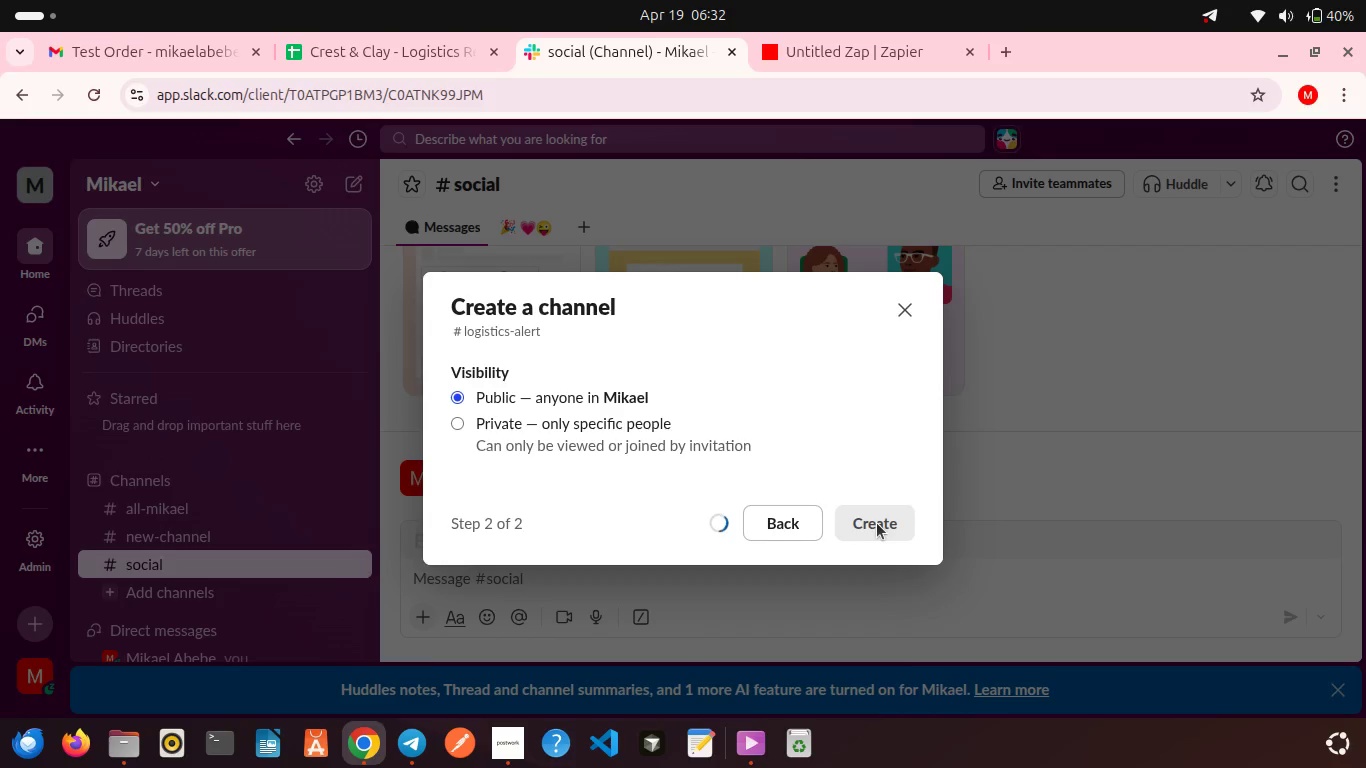 
left_click([934, 324])
 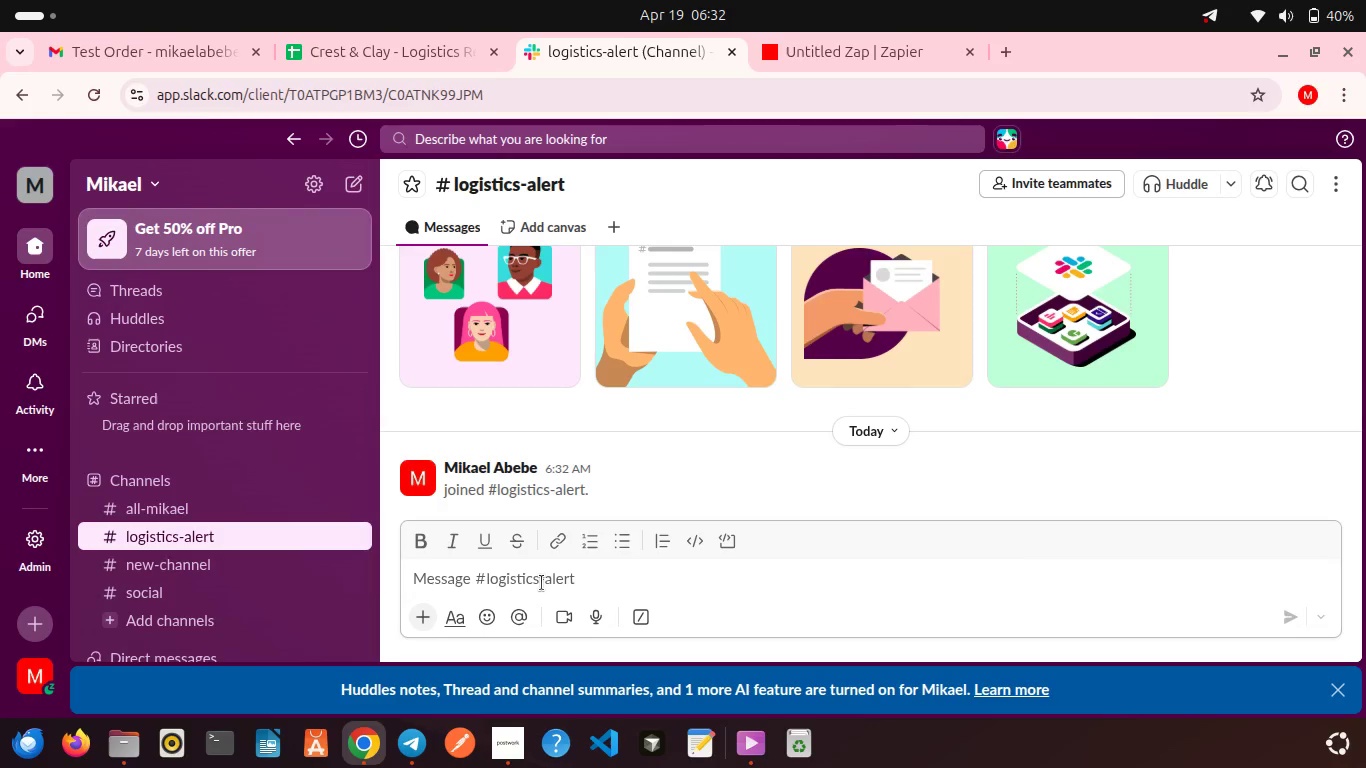 
left_click([542, 583])
 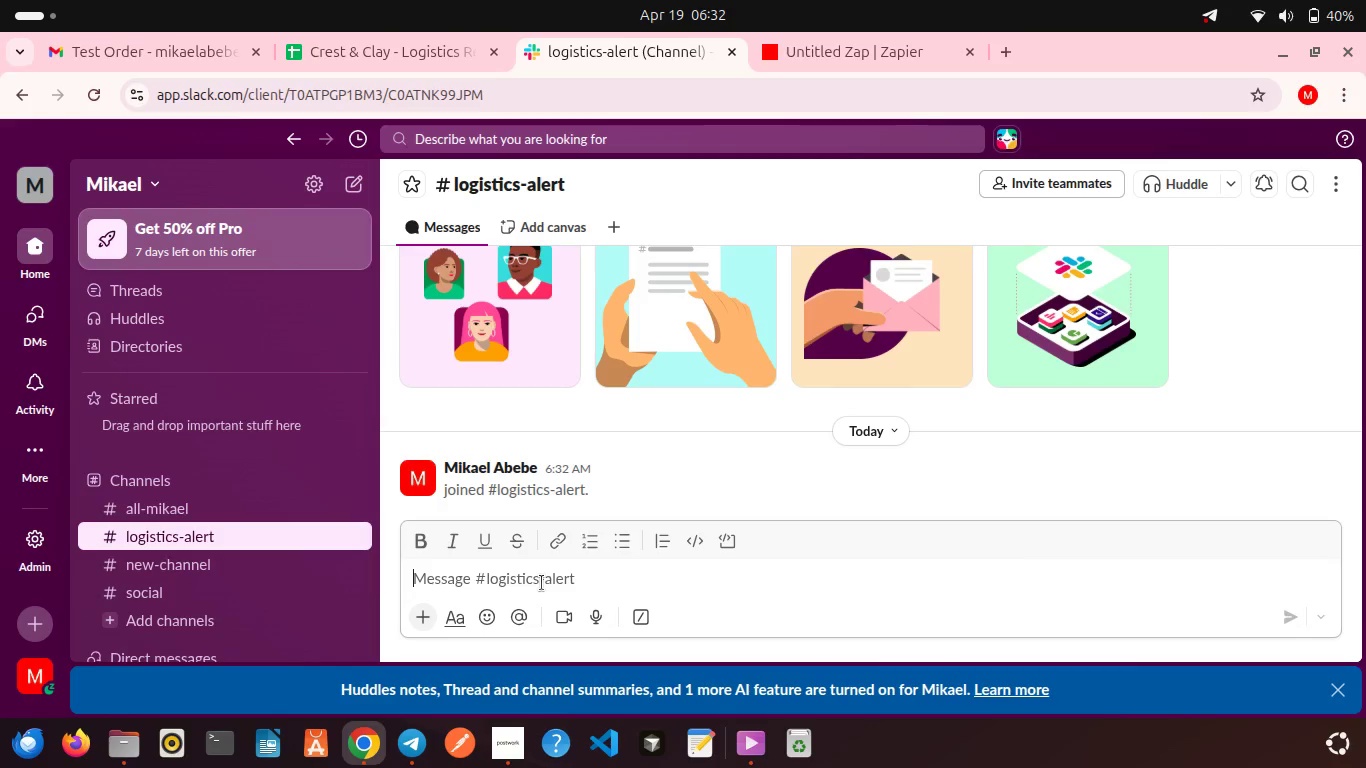 
type(.)
key(Backspace)
type(/inivite)
key(Backspace)
key(Backspace)
key(Backspace)
key(Backspace)
key(Backspace)
key(Backspace)
key(Backspace)
key(Backspace)
type(/ini)
key(Backspace)
 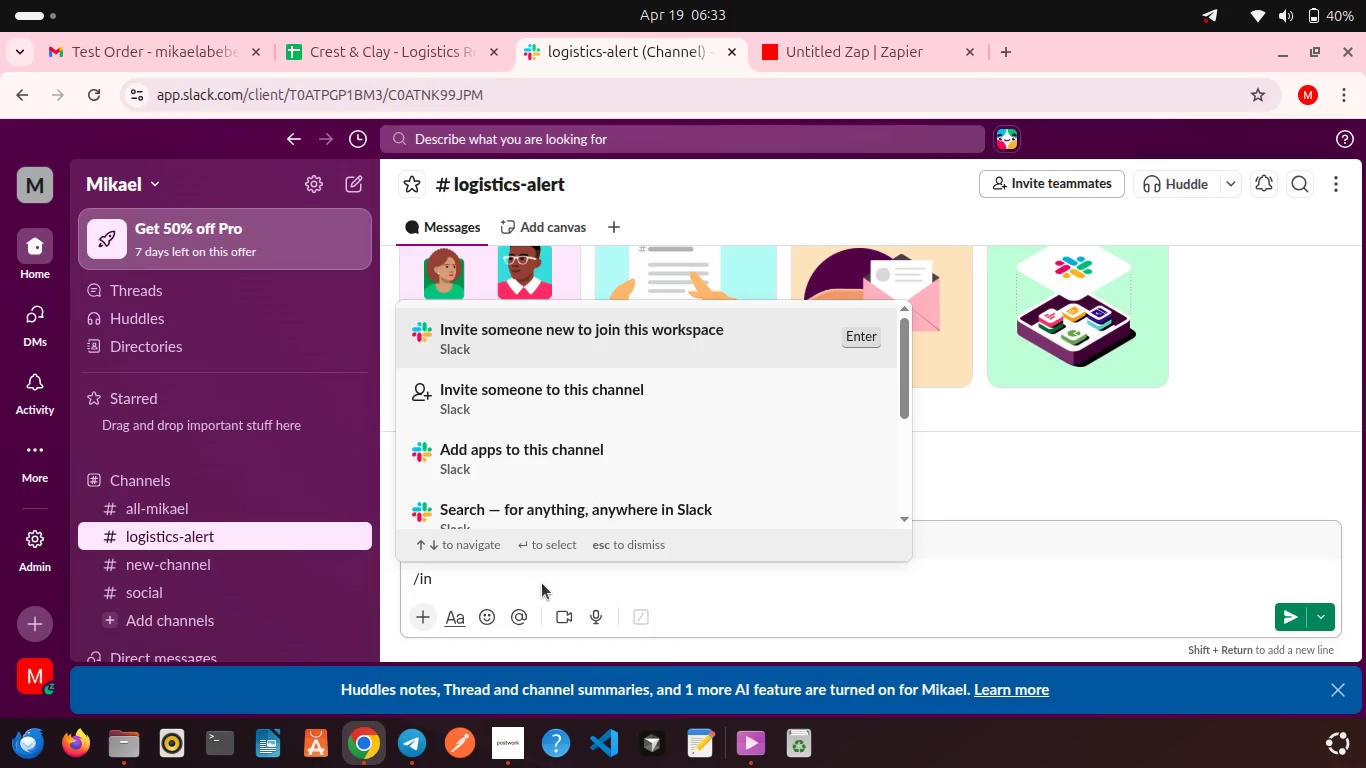 
type(vite @za)
 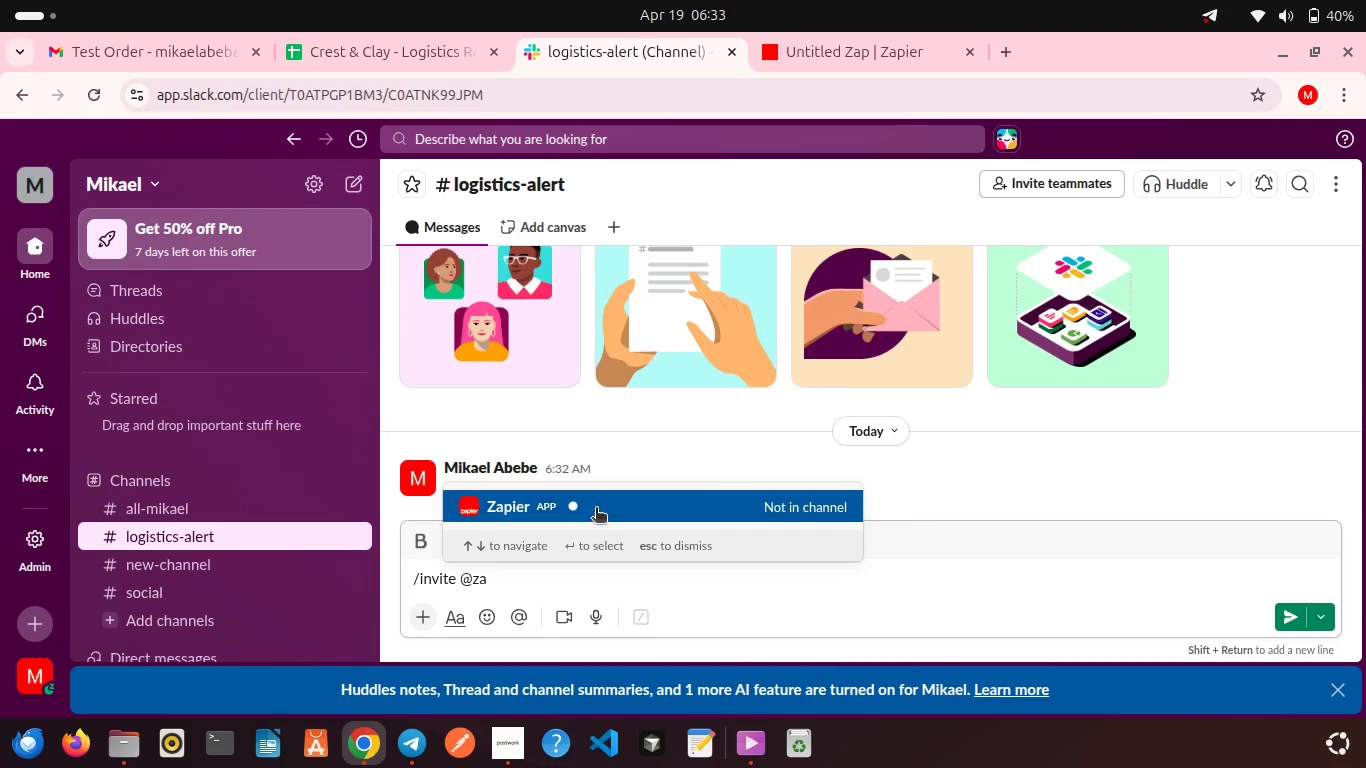 
left_click([569, 504])
 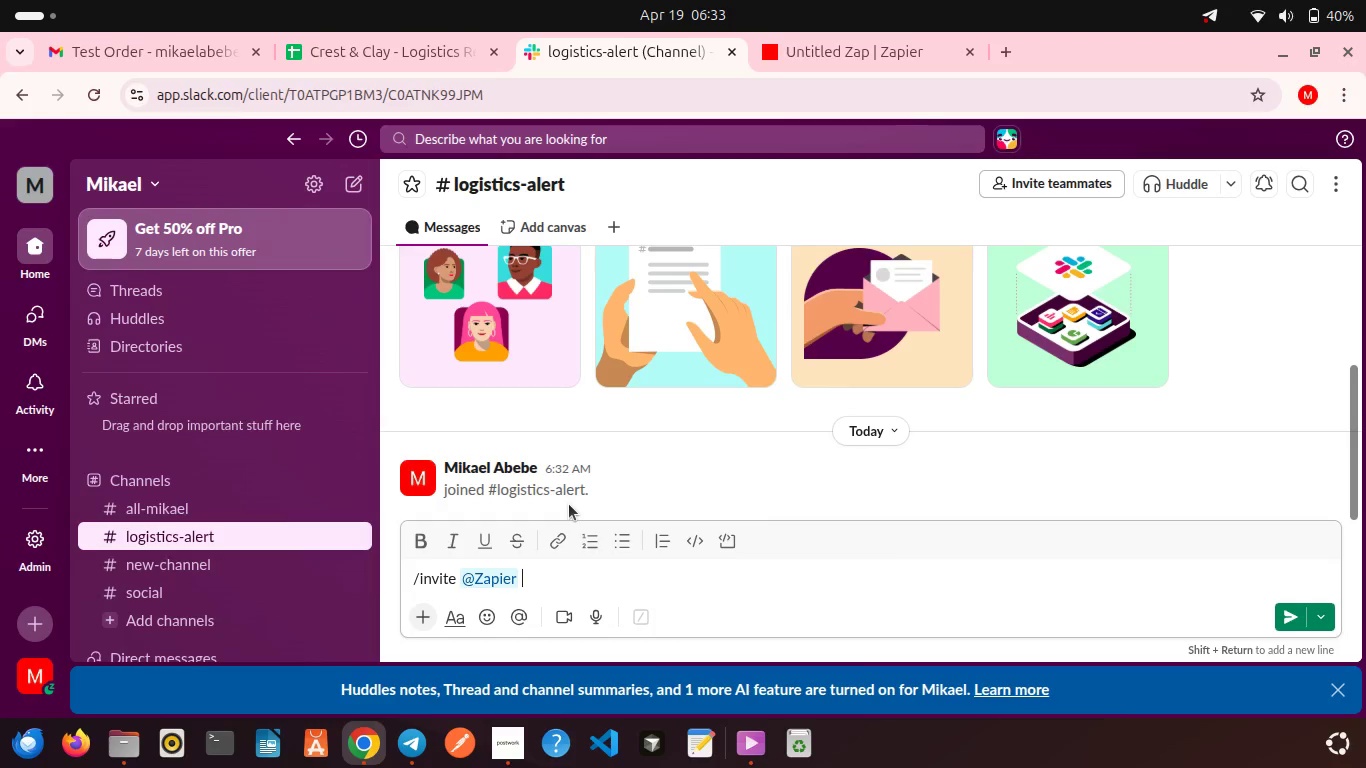 
key(Enter)
 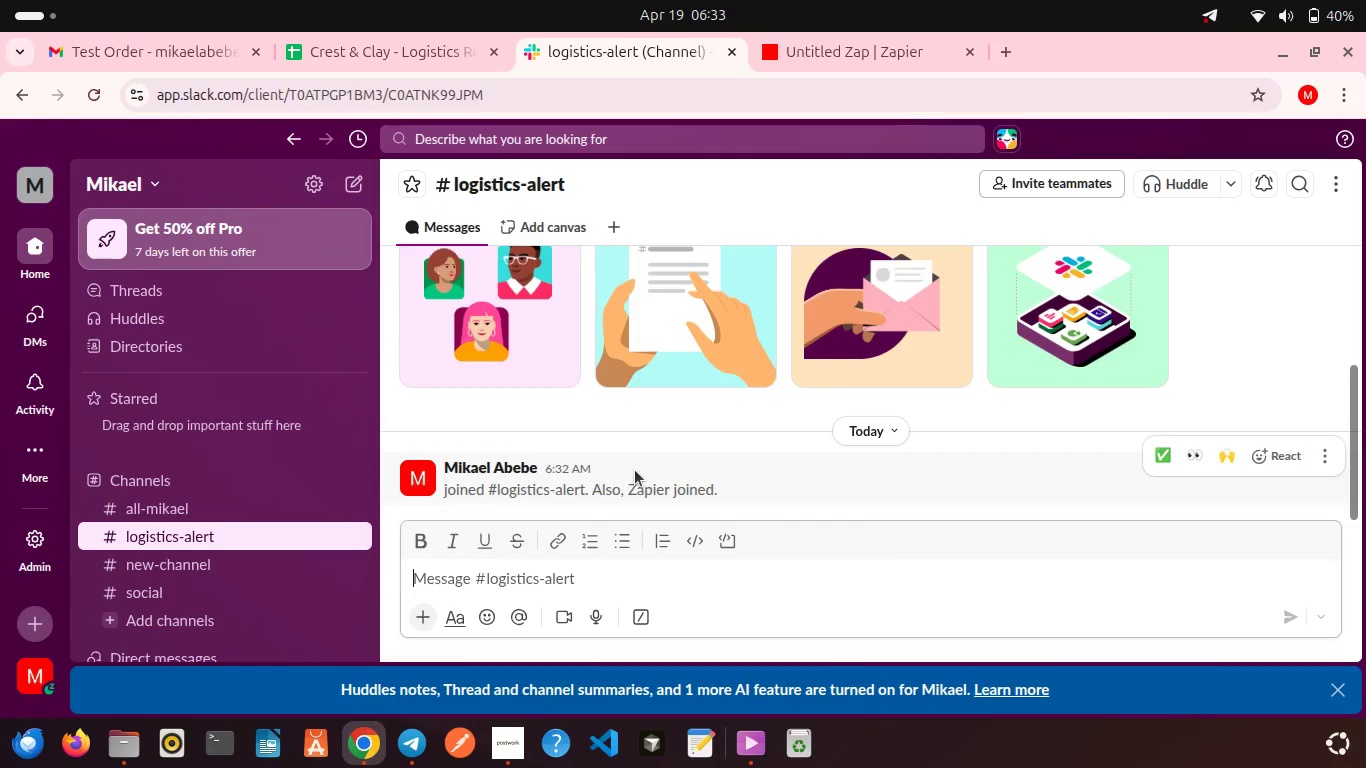 
scroll: coordinate [635, 470], scroll_direction: down, amount: 3.0
 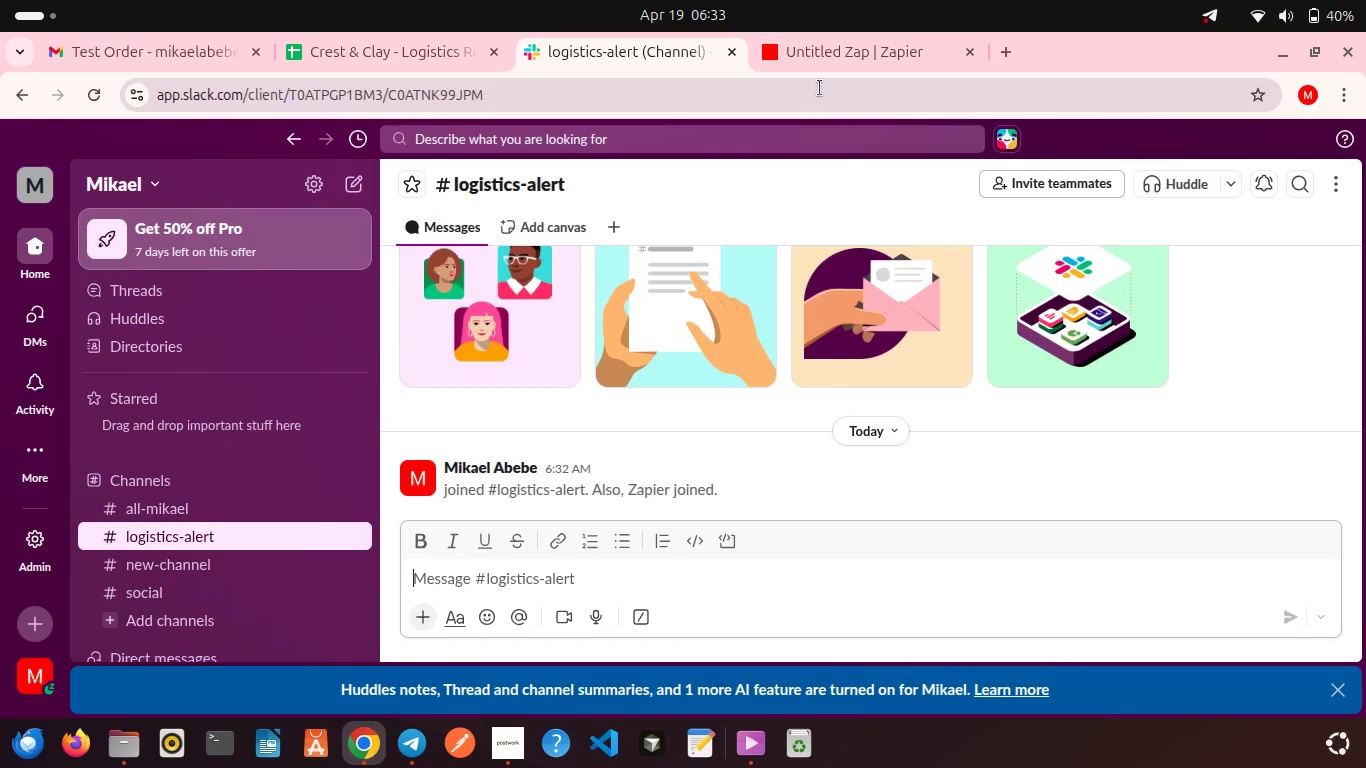 
left_click([816, 65])
 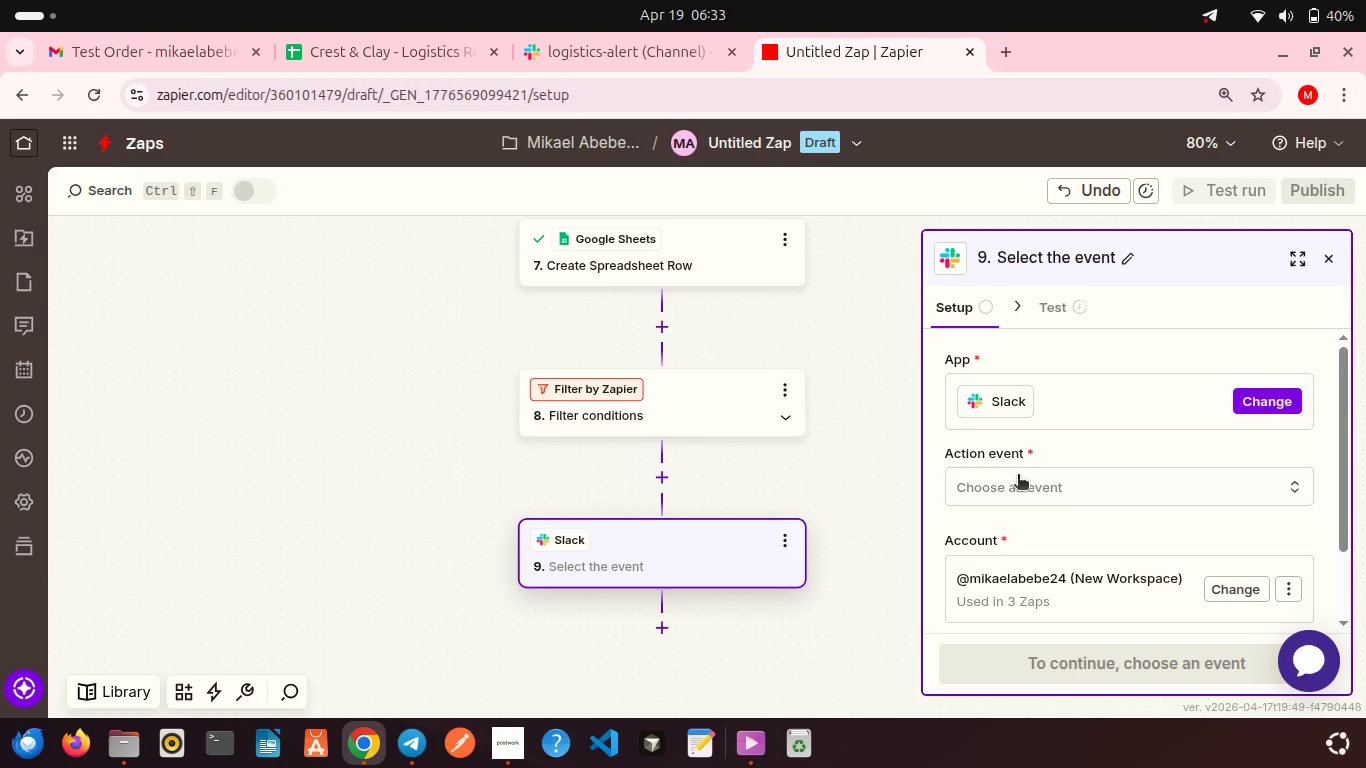 
left_click([1018, 476])
 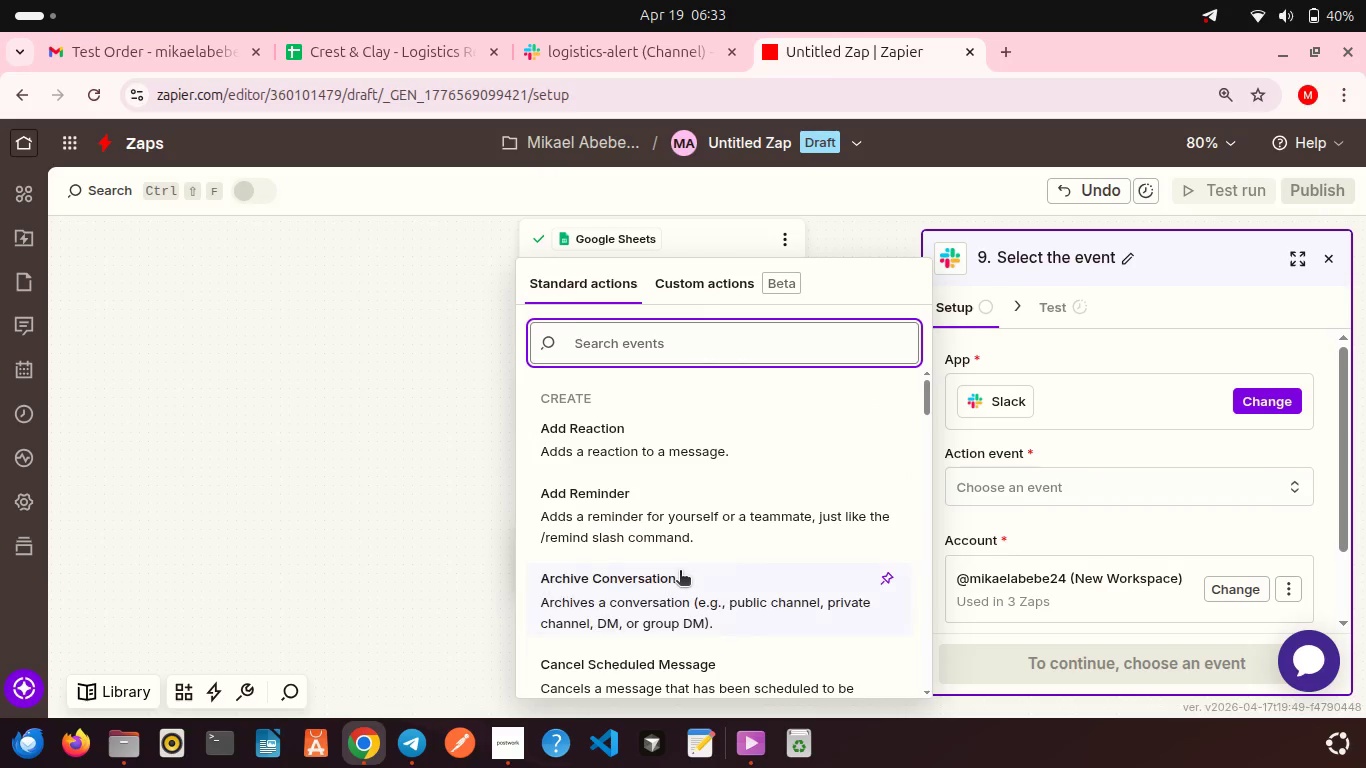 
scroll: coordinate [680, 572], scroll_direction: down, amount: 2.0
 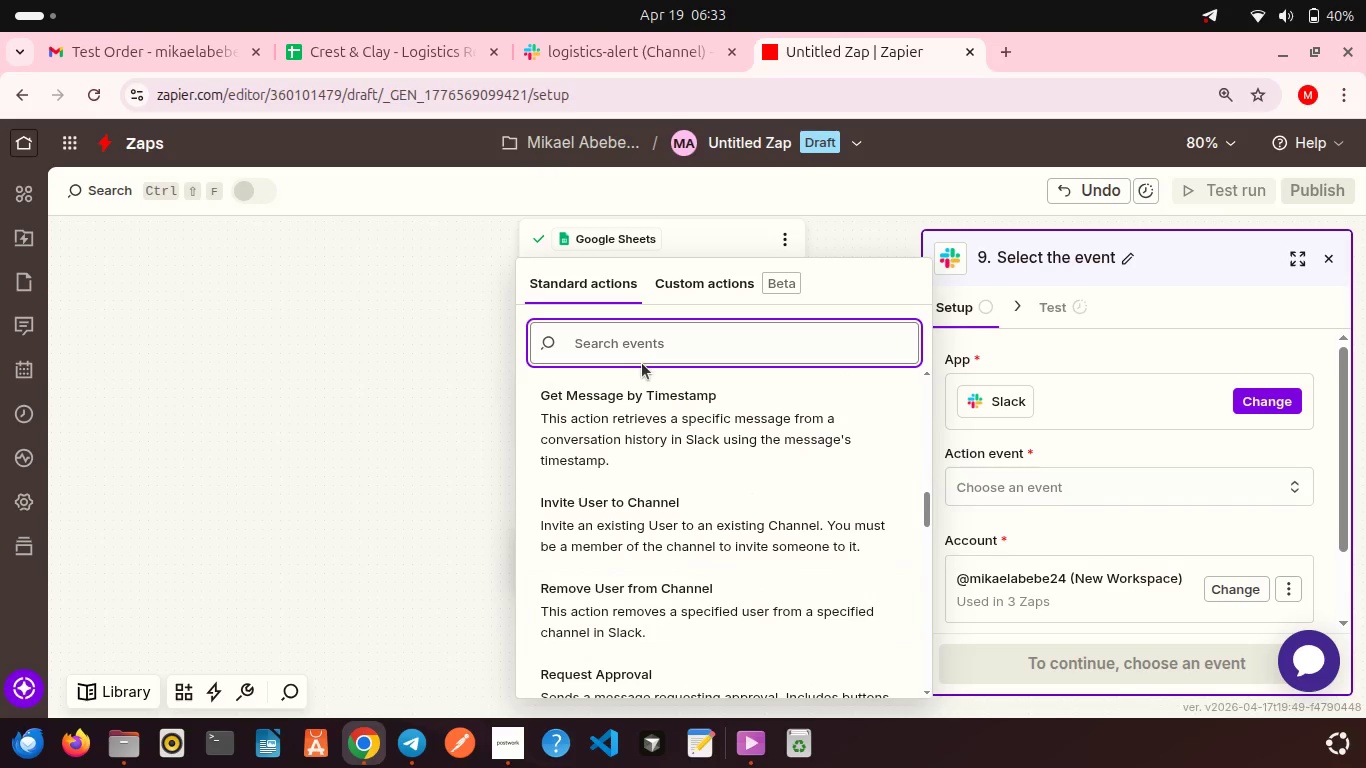 
type(send chan)
key(Backspace)
key(Backspace)
 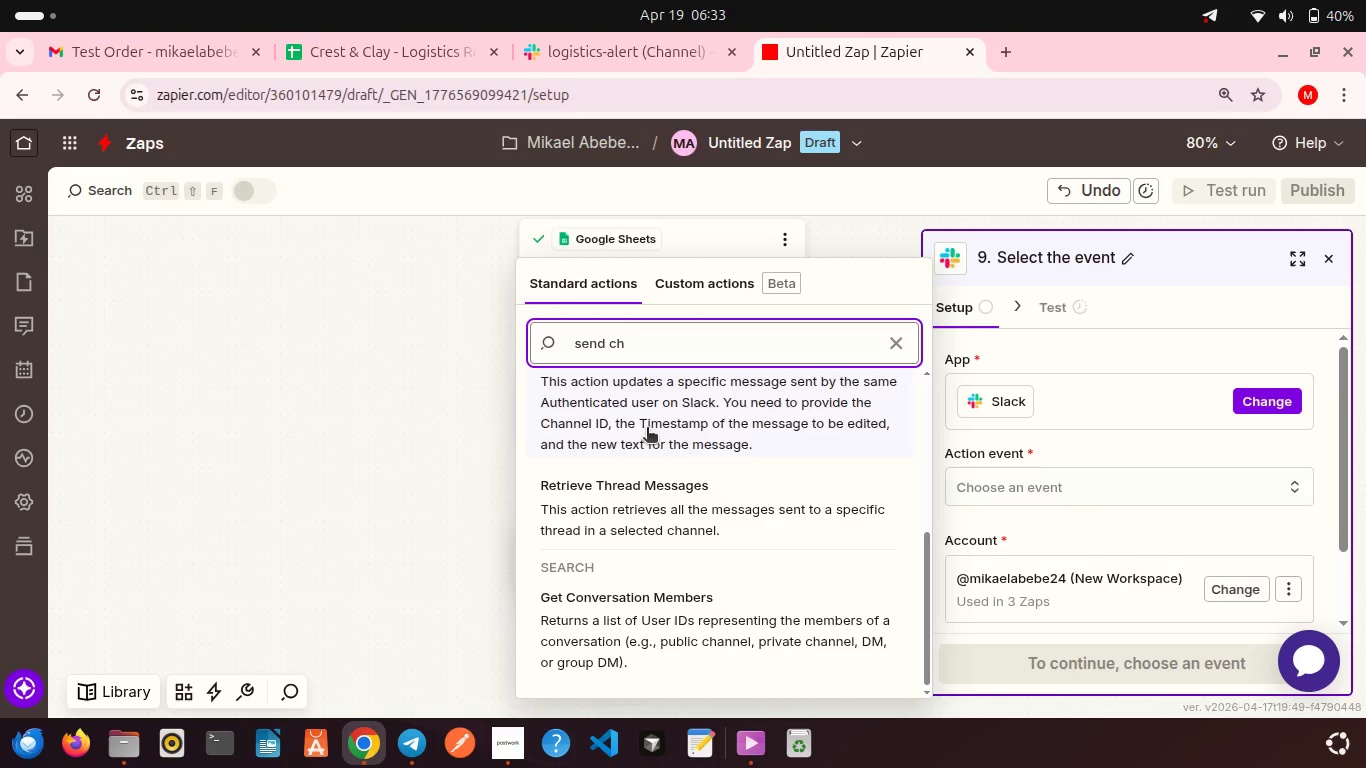 
scroll: coordinate [647, 429], scroll_direction: up, amount: 6.0
 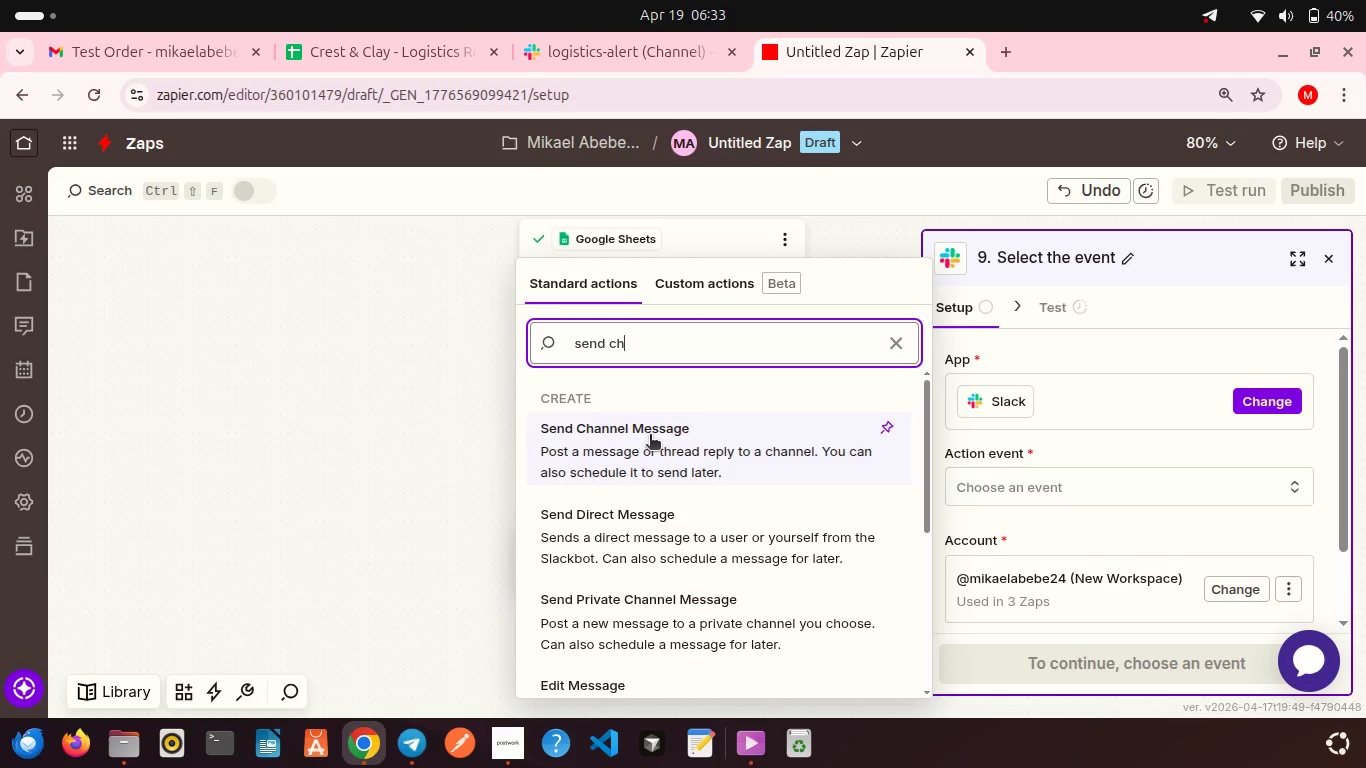 
left_click([650, 436])
 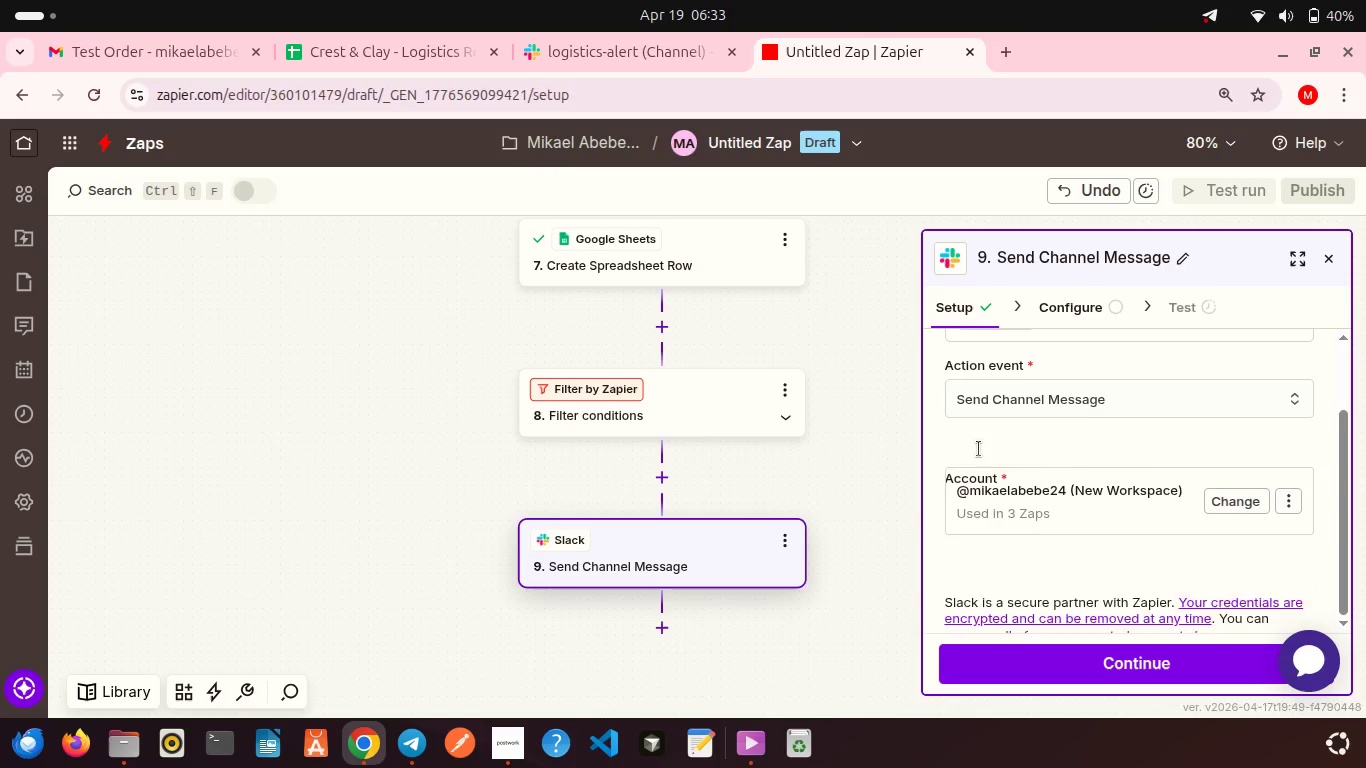 
scroll: coordinate [1009, 548], scroll_direction: down, amount: 6.0
 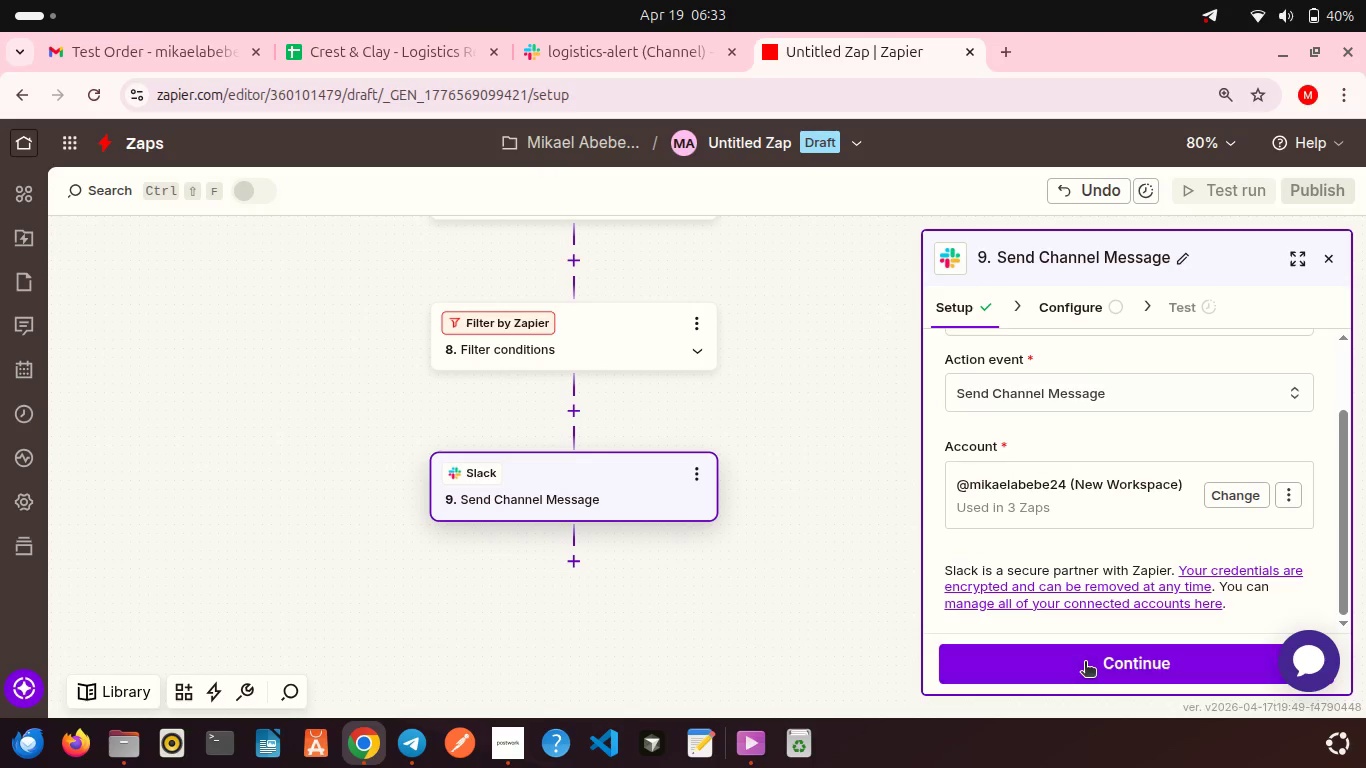 
left_click([1085, 663])
 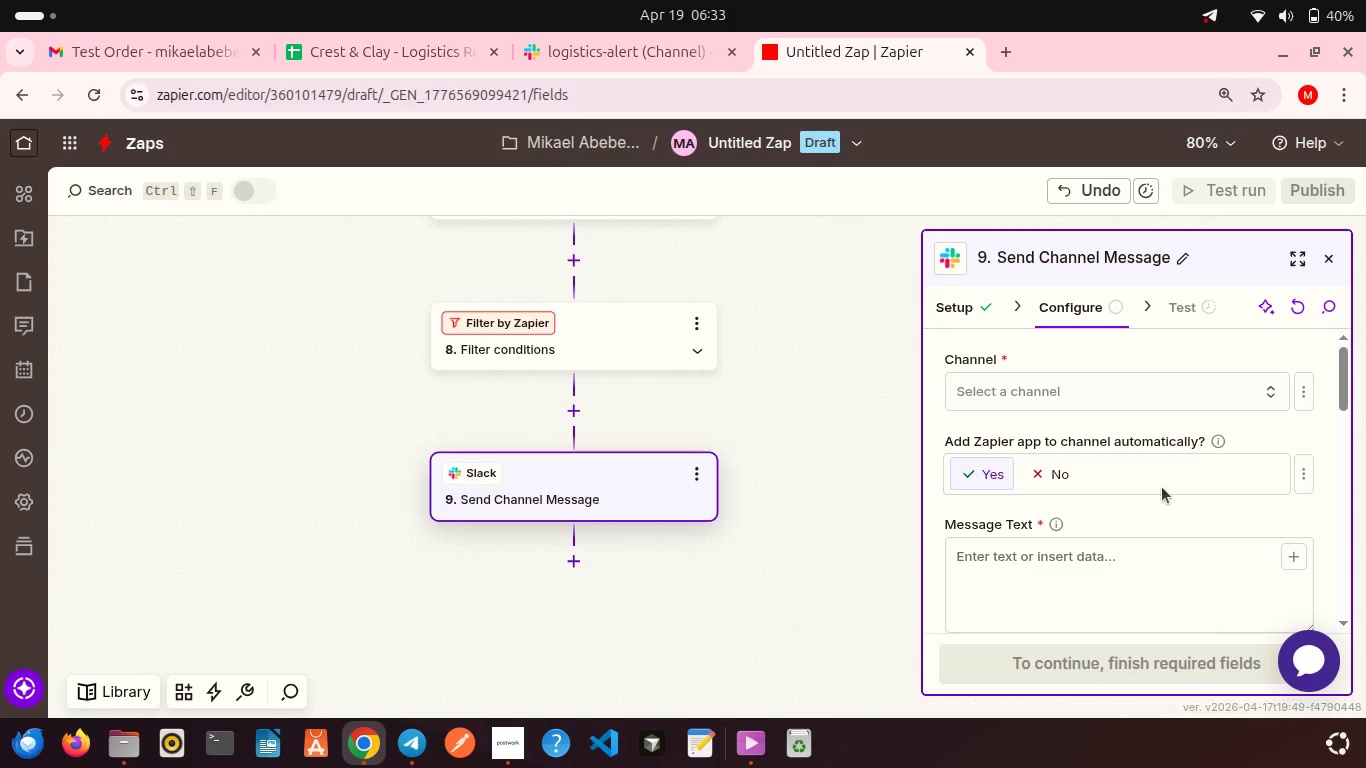 
left_click([1082, 404])
 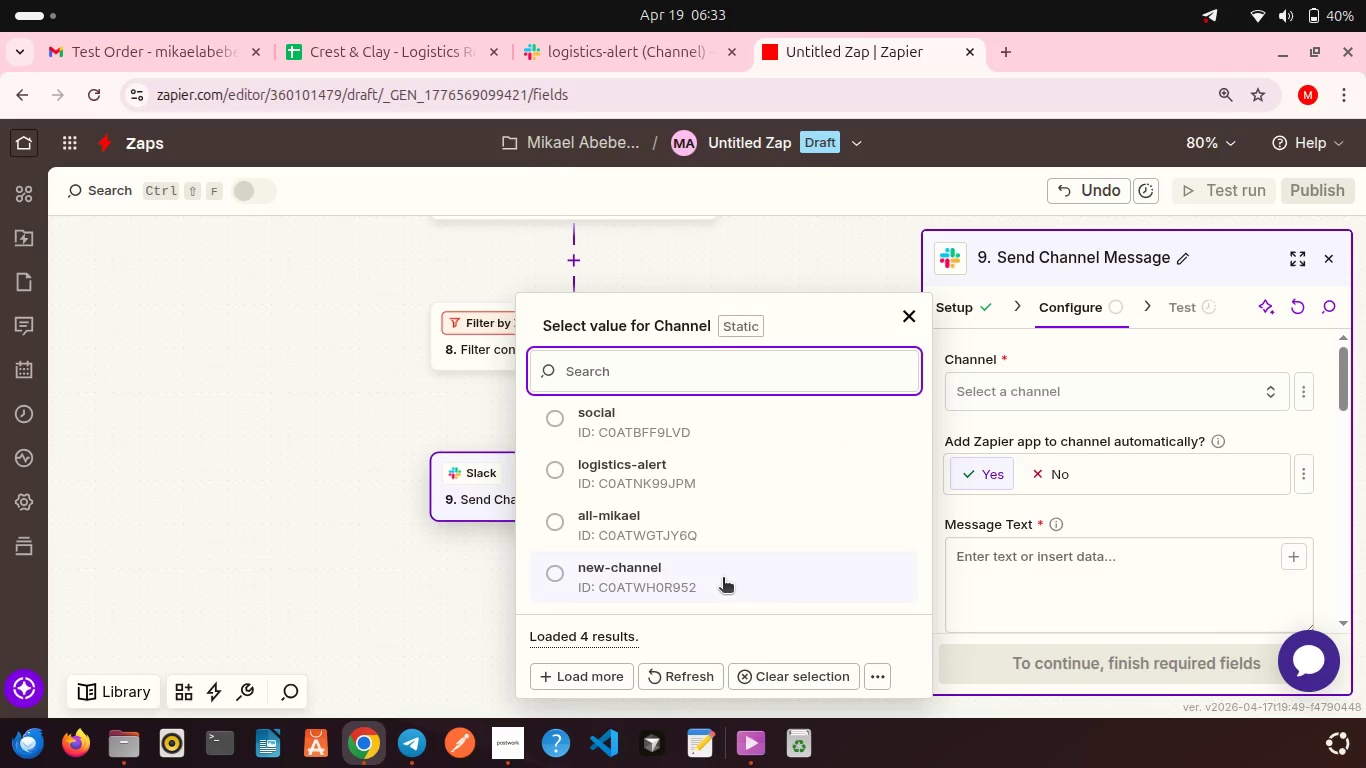 
scroll: coordinate [723, 579], scroll_direction: down, amount: 9.0
 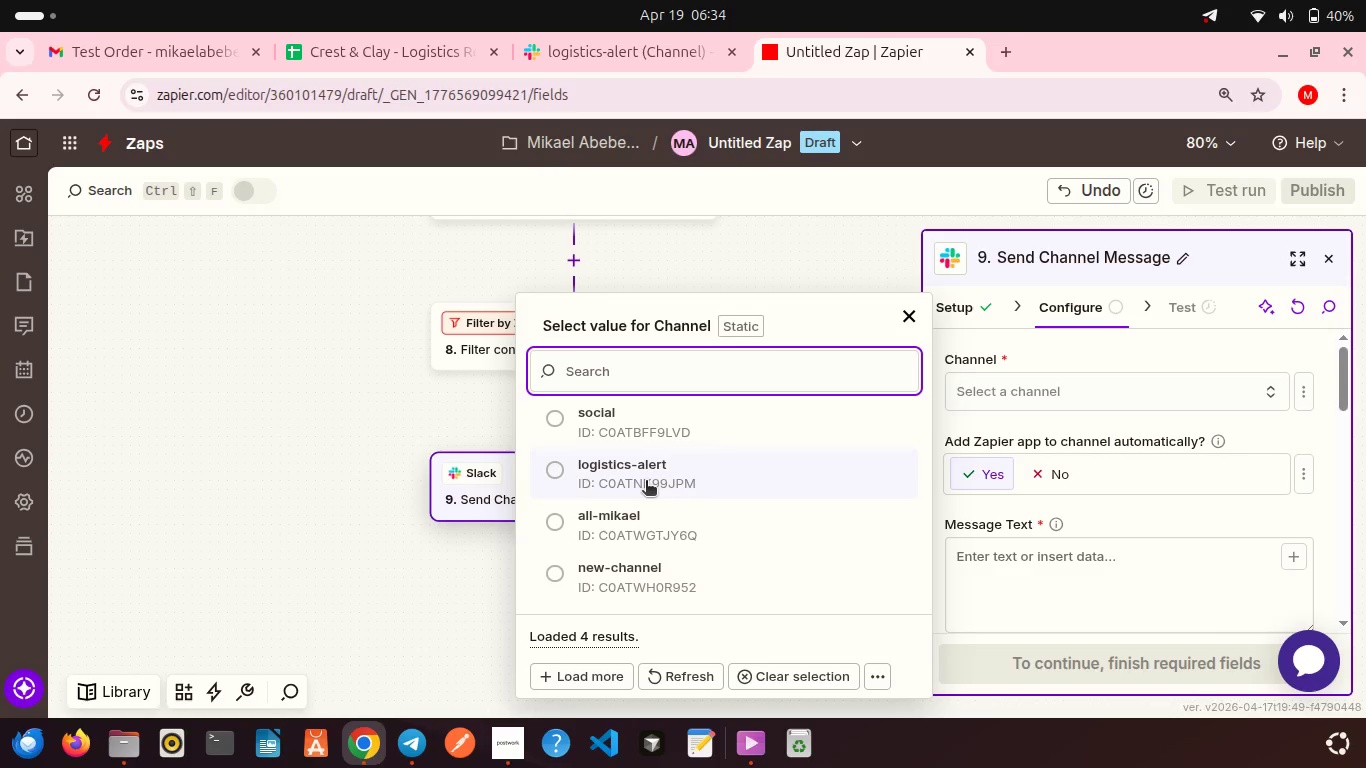 
left_click([646, 482])
 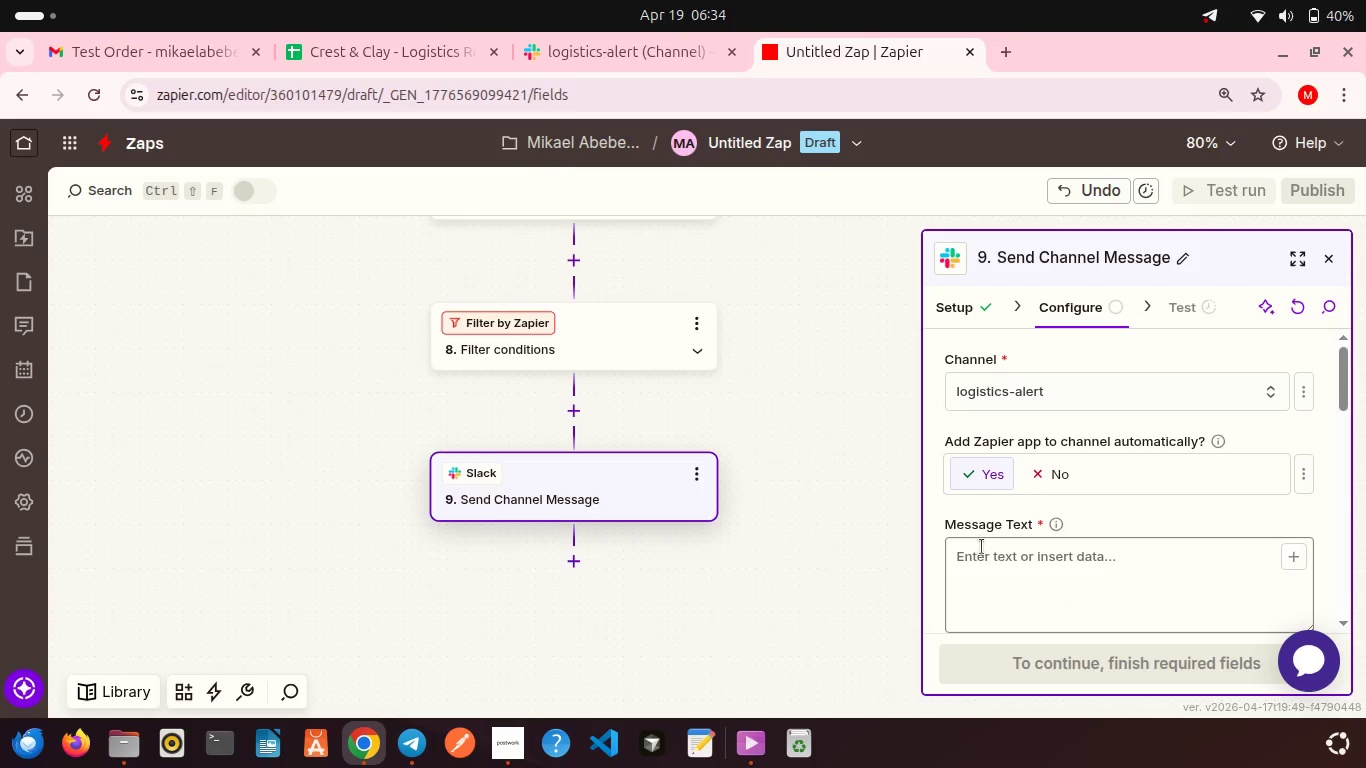 
left_click([984, 553])
 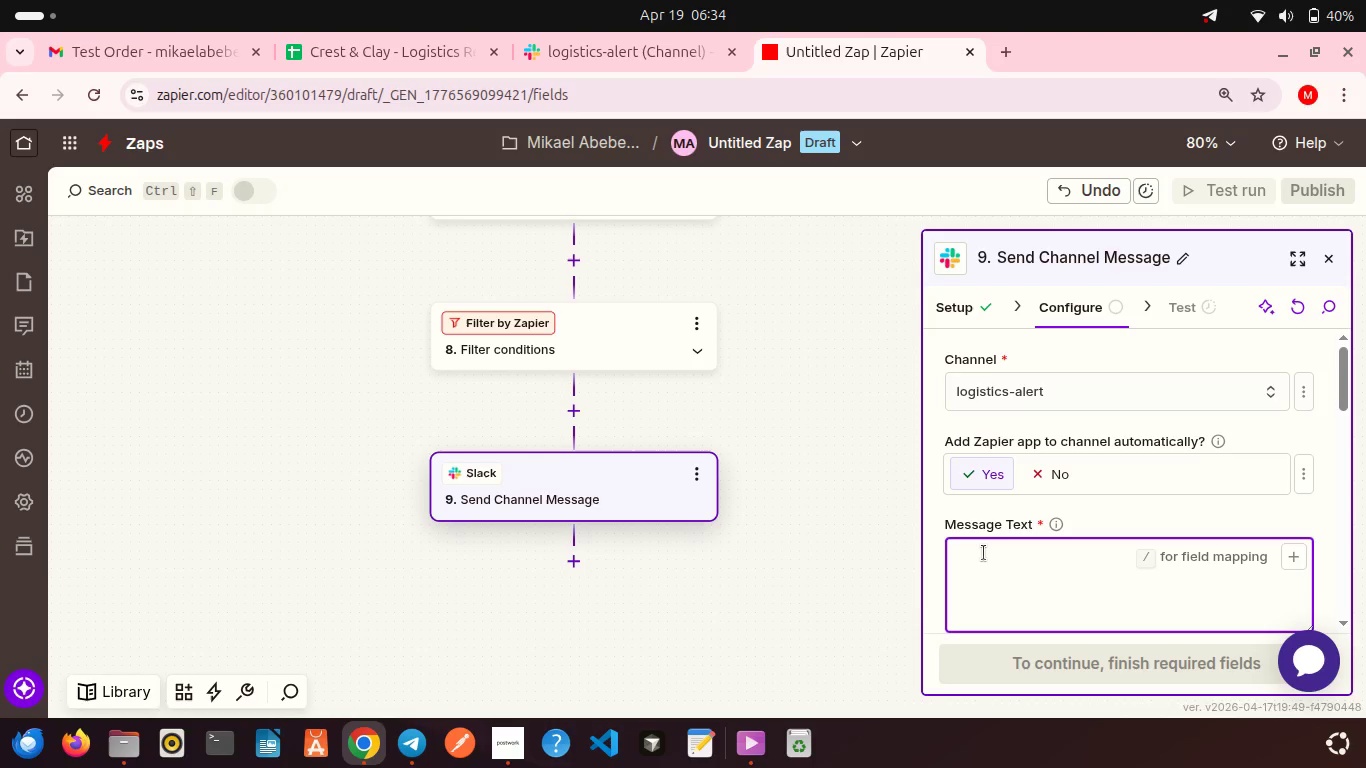 
type(Logistics Alert)
 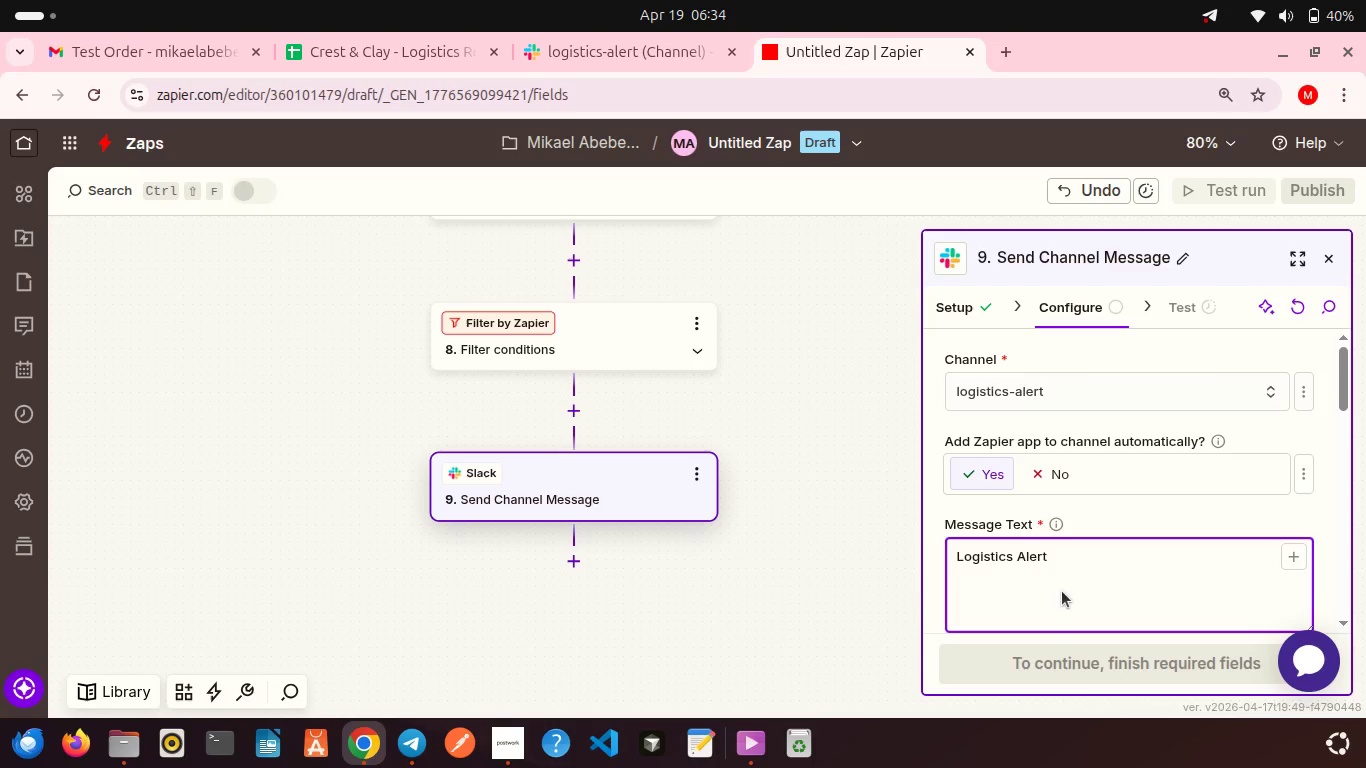 
key(Enter)
 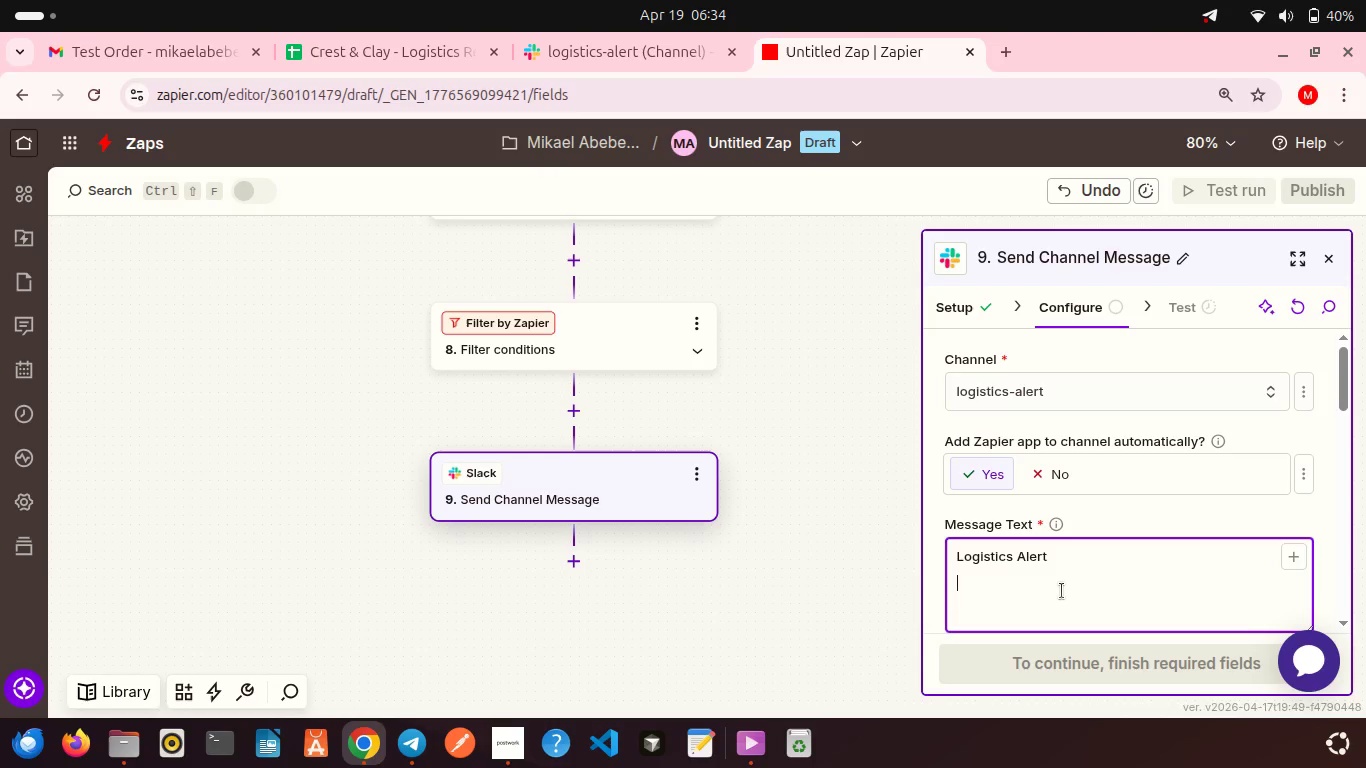 
key(Enter)
 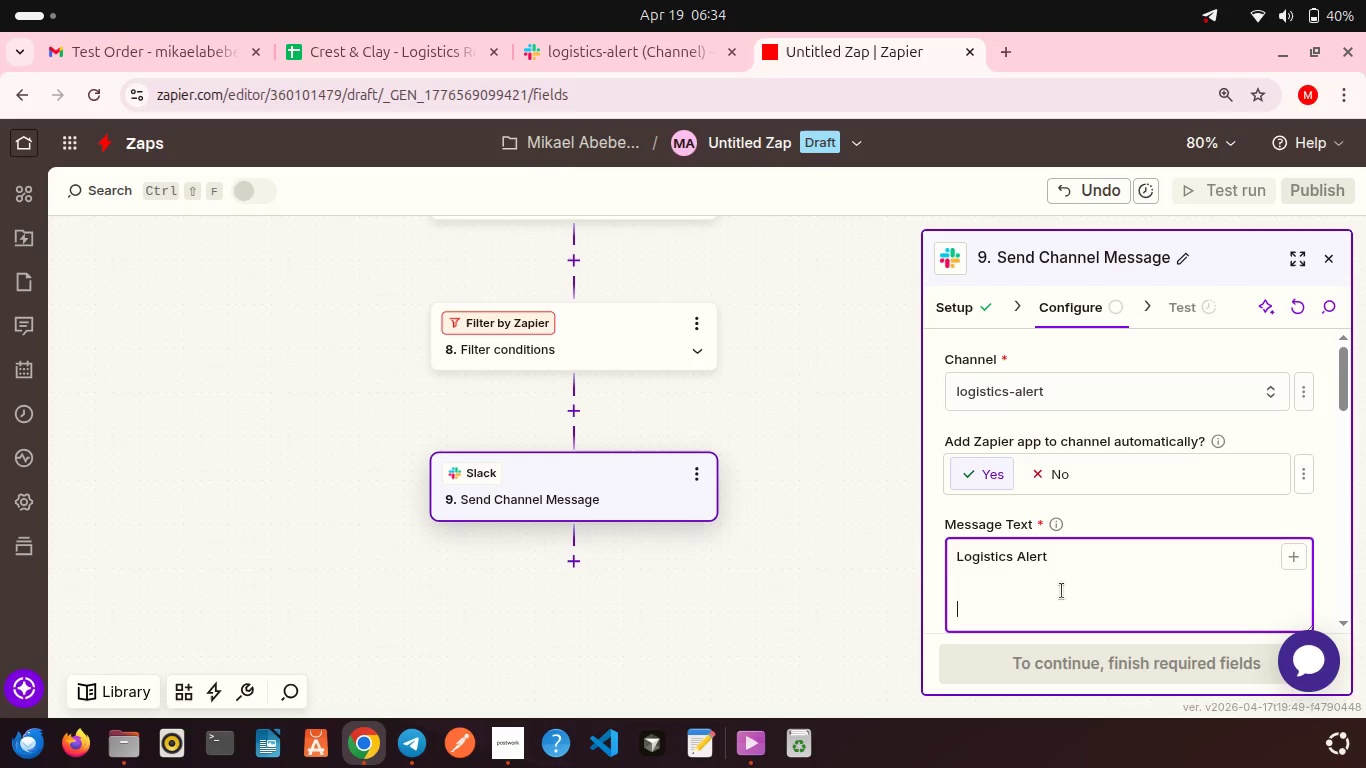 
type(Order: )
 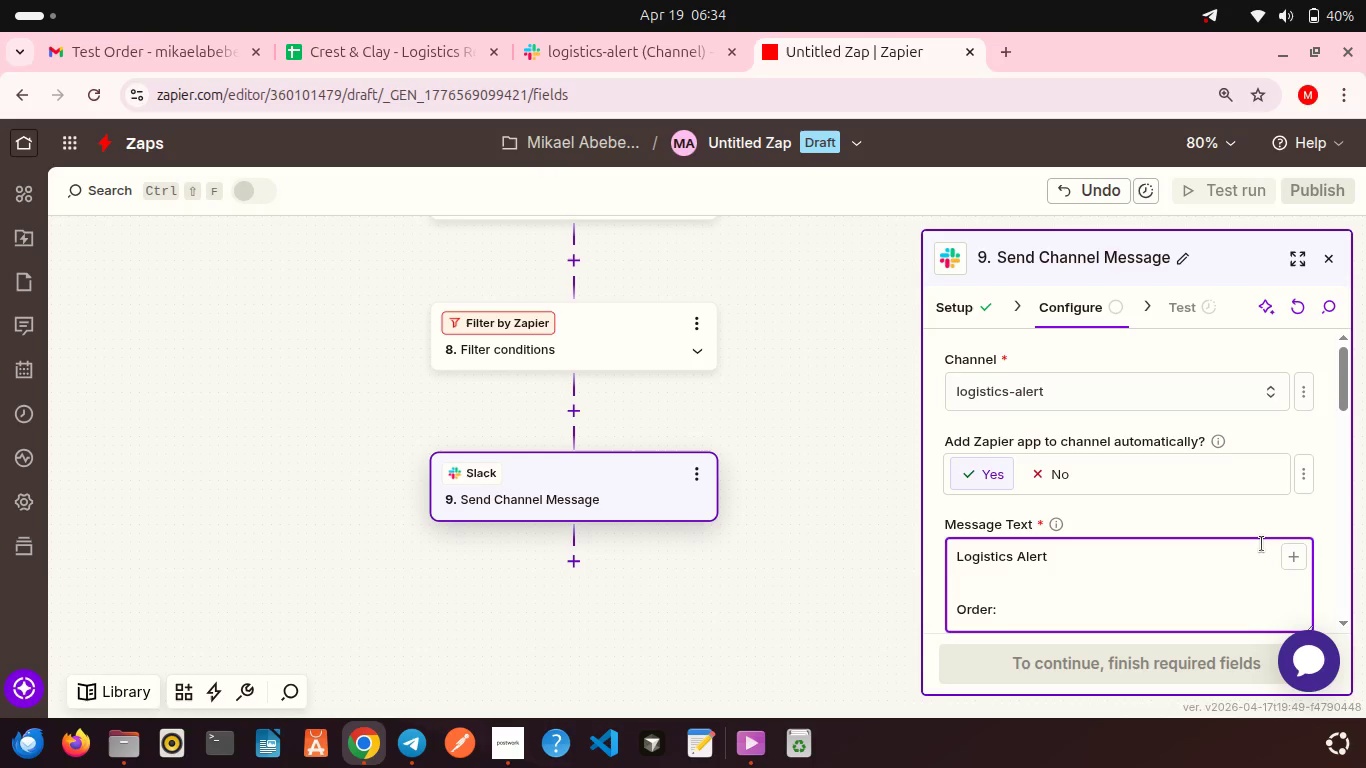 
left_click([1275, 555])
 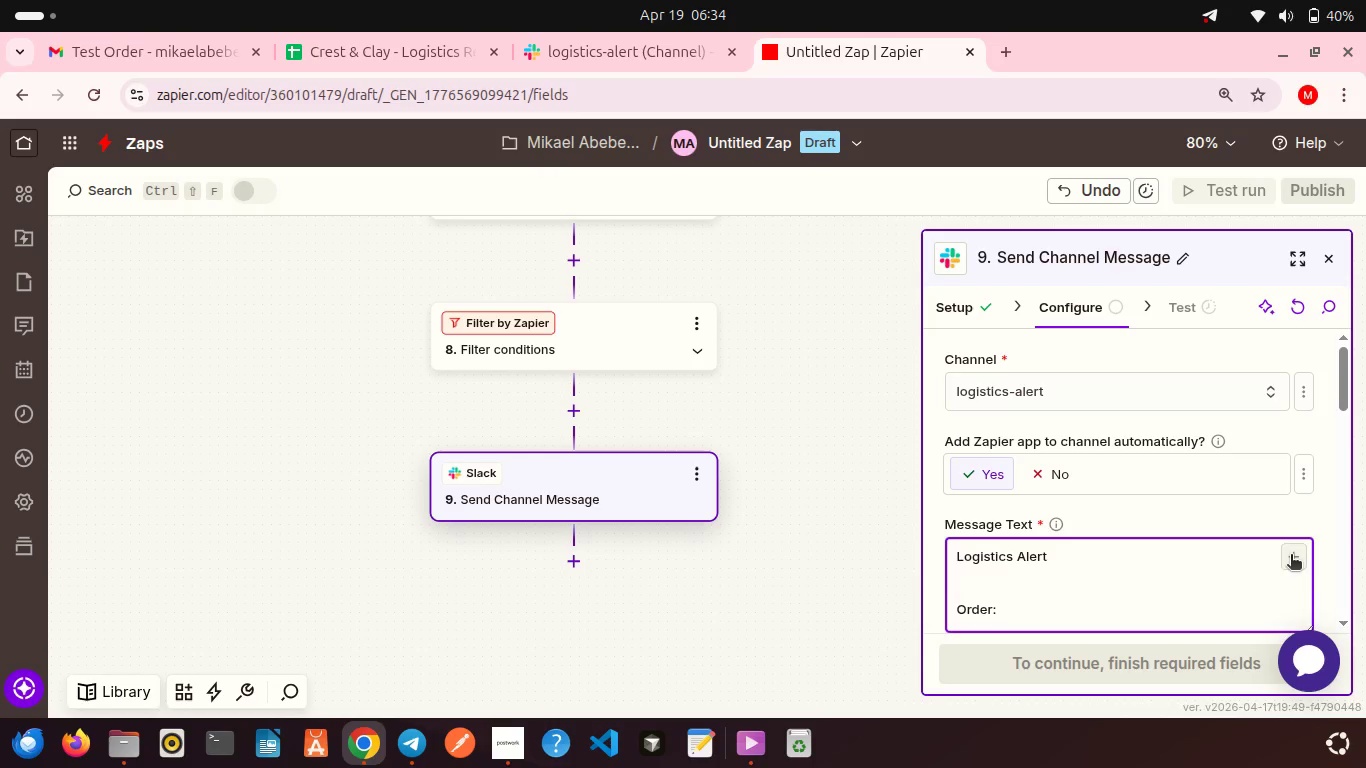 
left_click([1291, 556])
 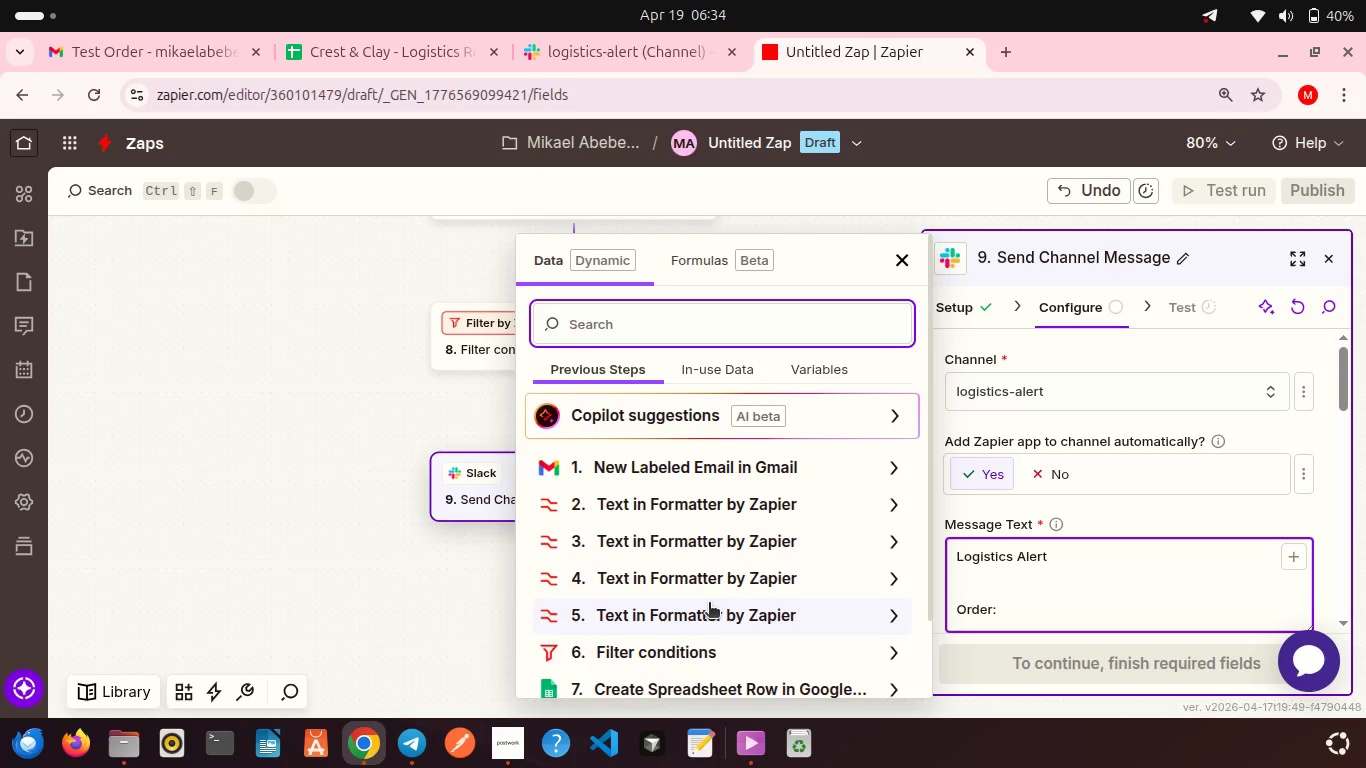 
left_click([709, 604])
 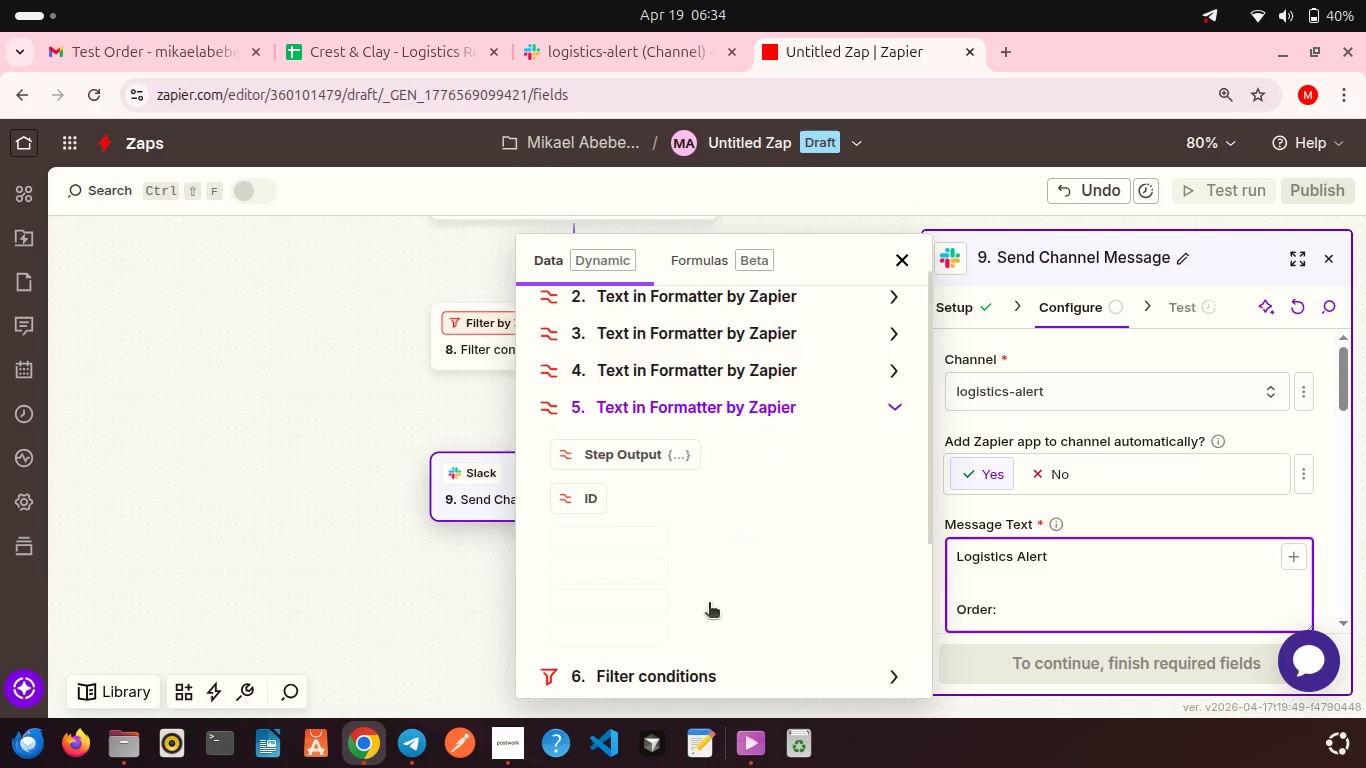 
scroll: coordinate [709, 604], scroll_direction: down, amount: 2.0
 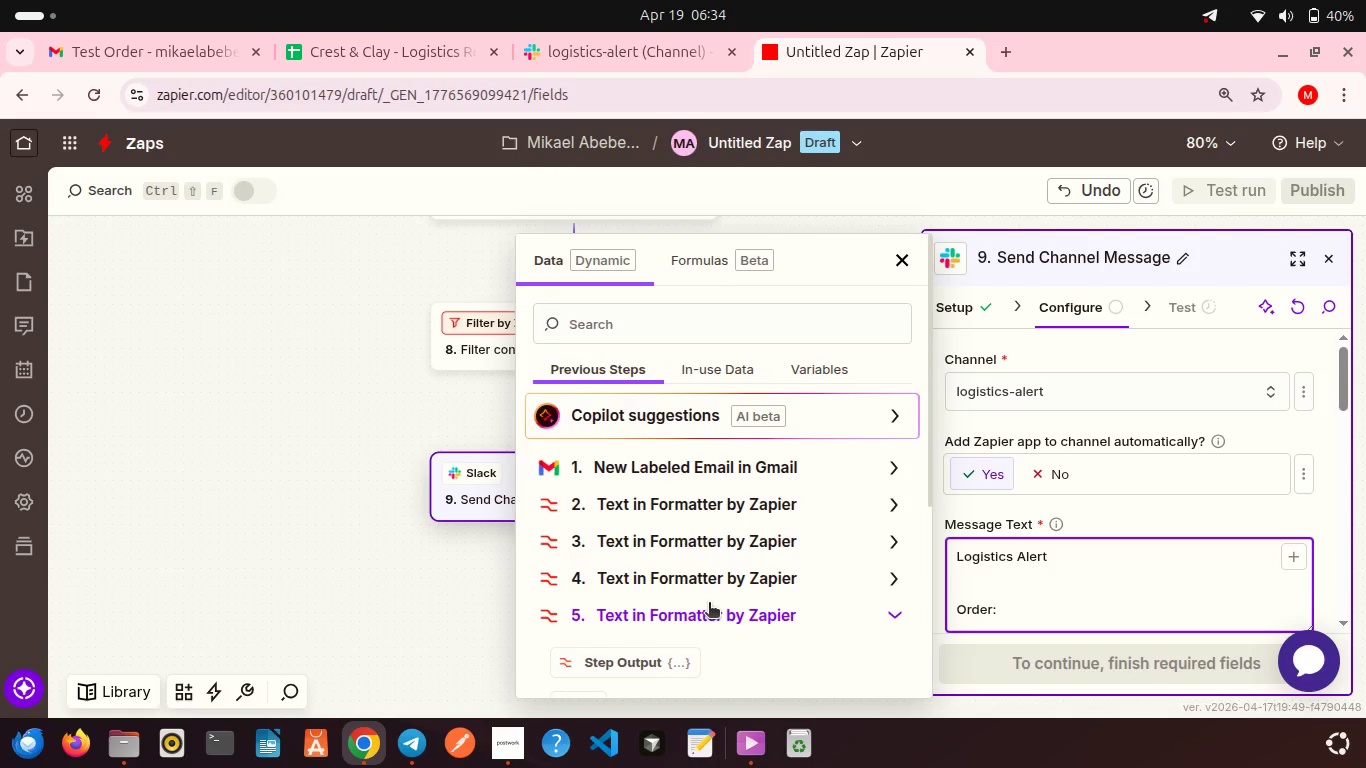 
scroll: coordinate [709, 604], scroll_direction: up, amount: 3.0
 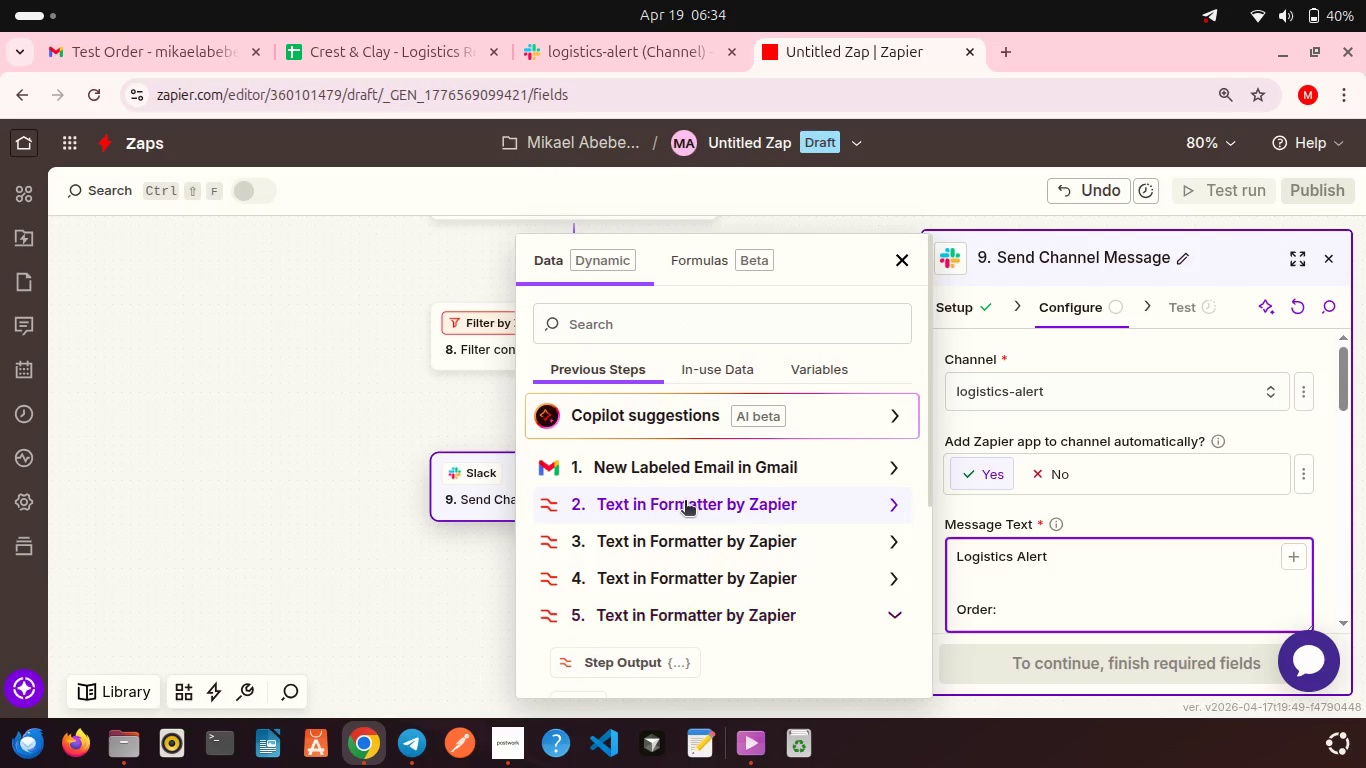 
left_click([685, 502])
 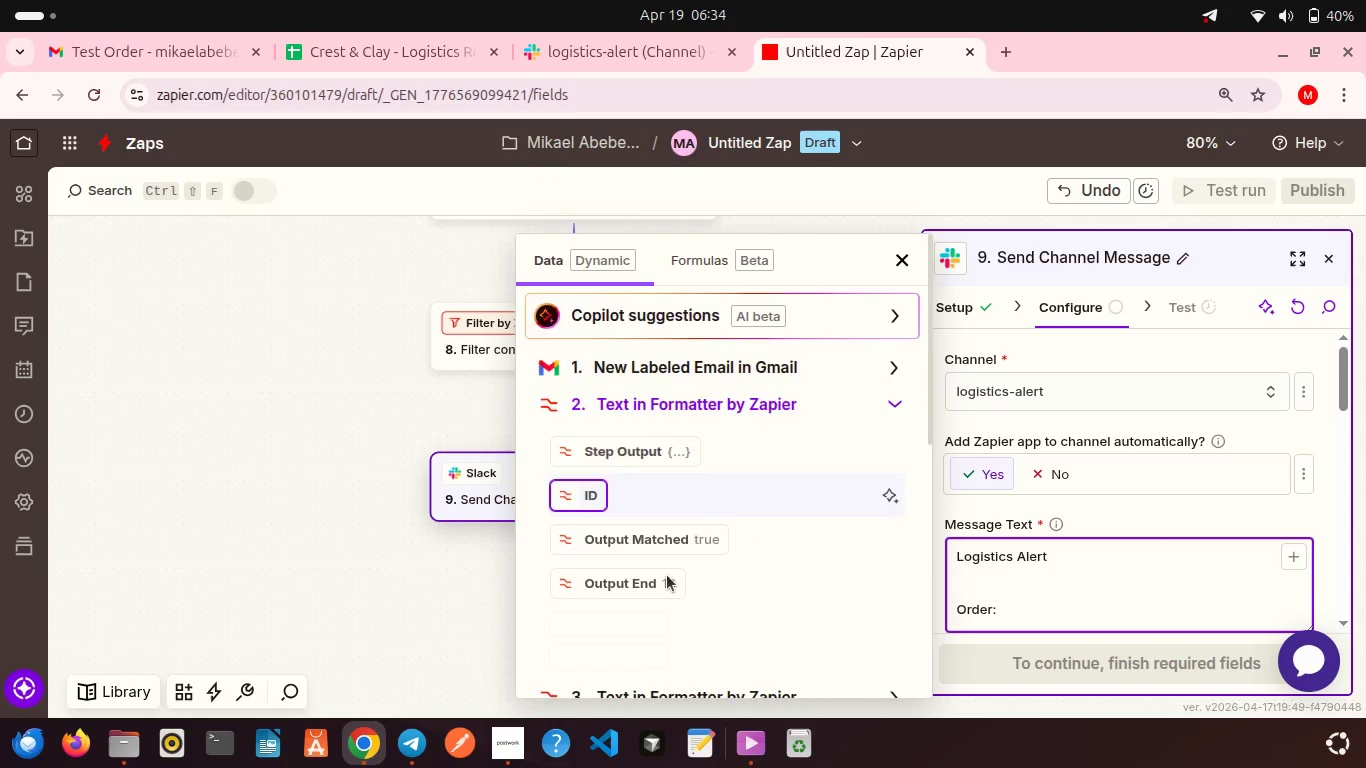 
scroll: coordinate [667, 575], scroll_direction: down, amount: 2.0
 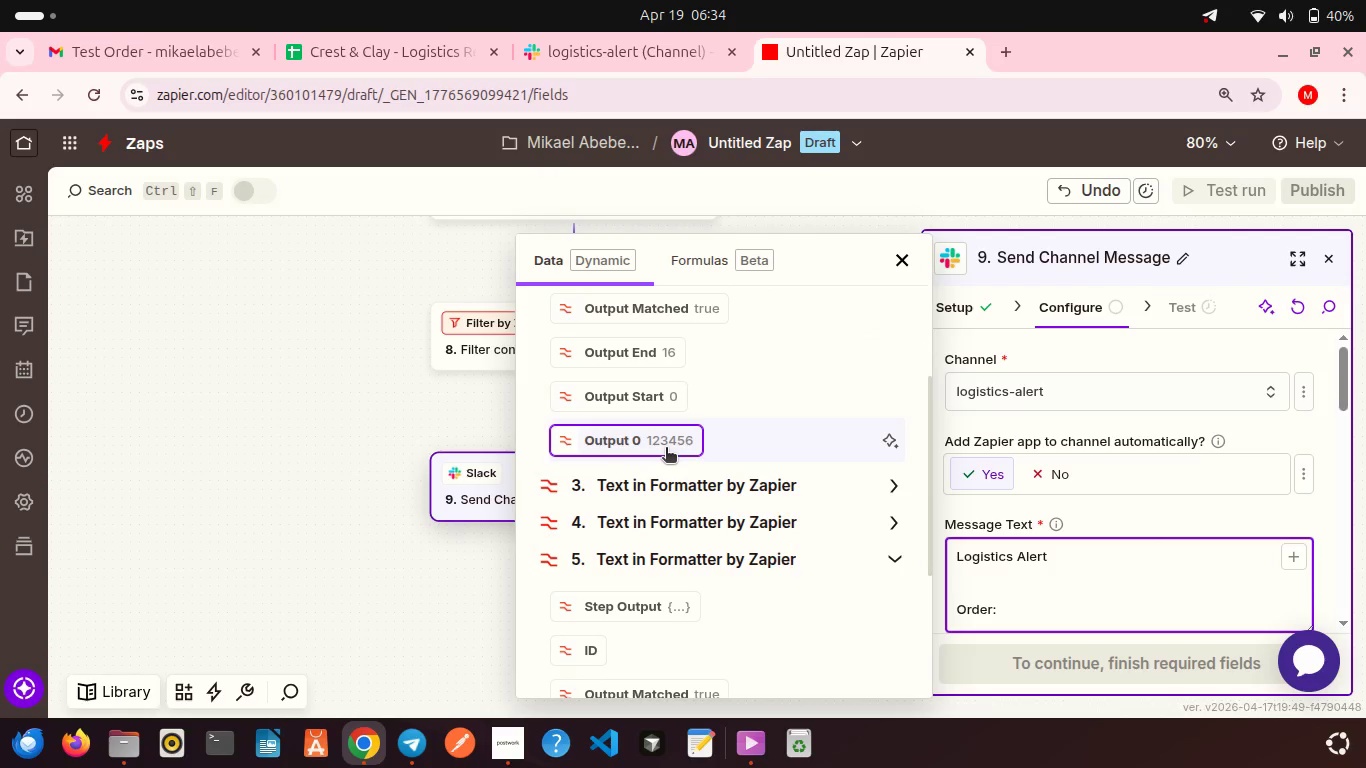 
left_click([666, 449])
 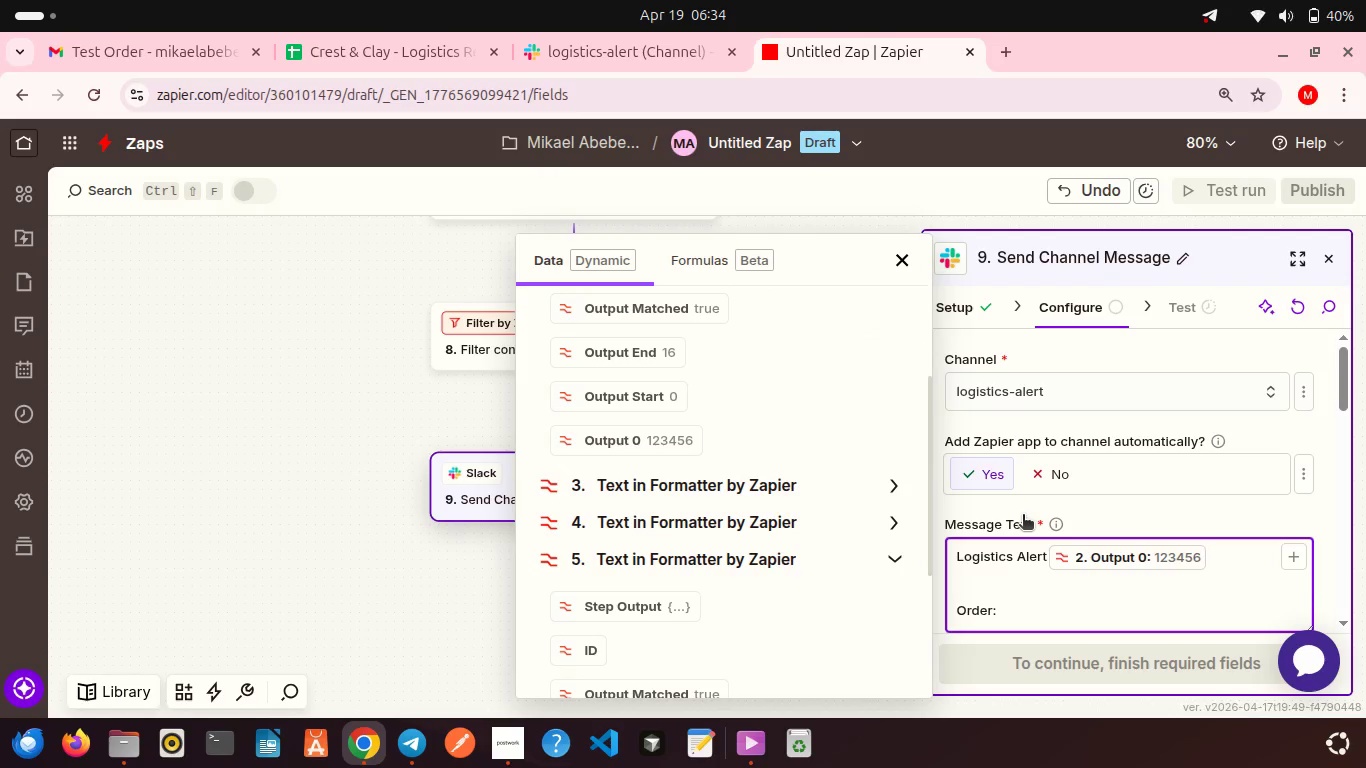 
left_click([1023, 516])
 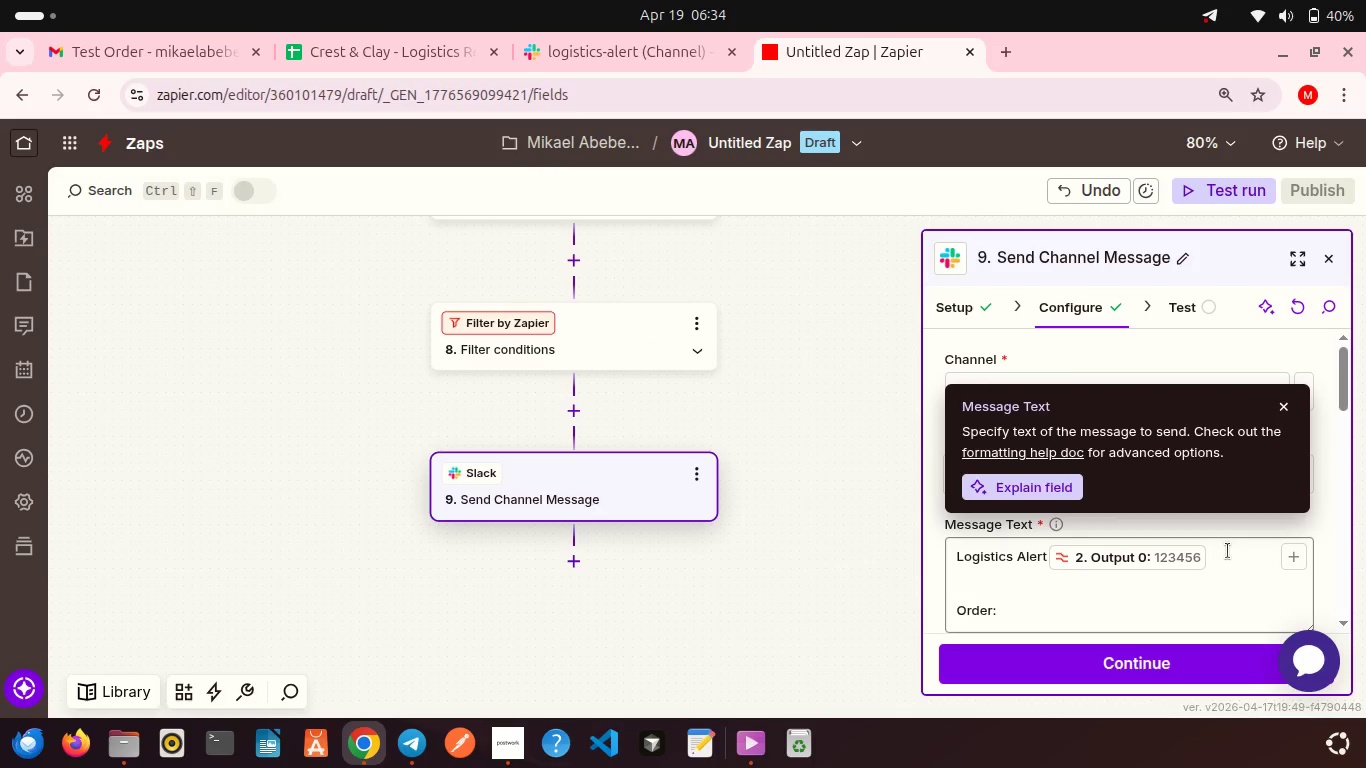 
left_click([1228, 551])
 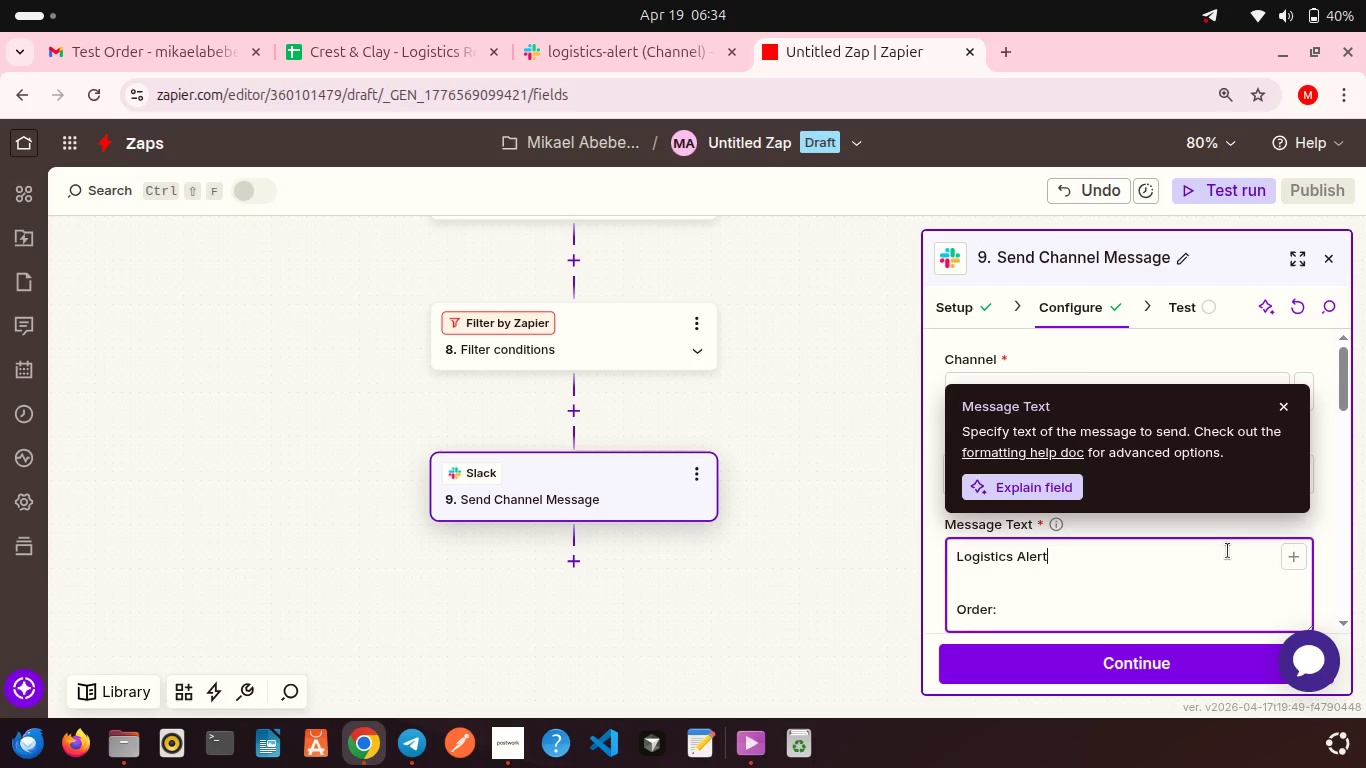 
key(Backspace)
 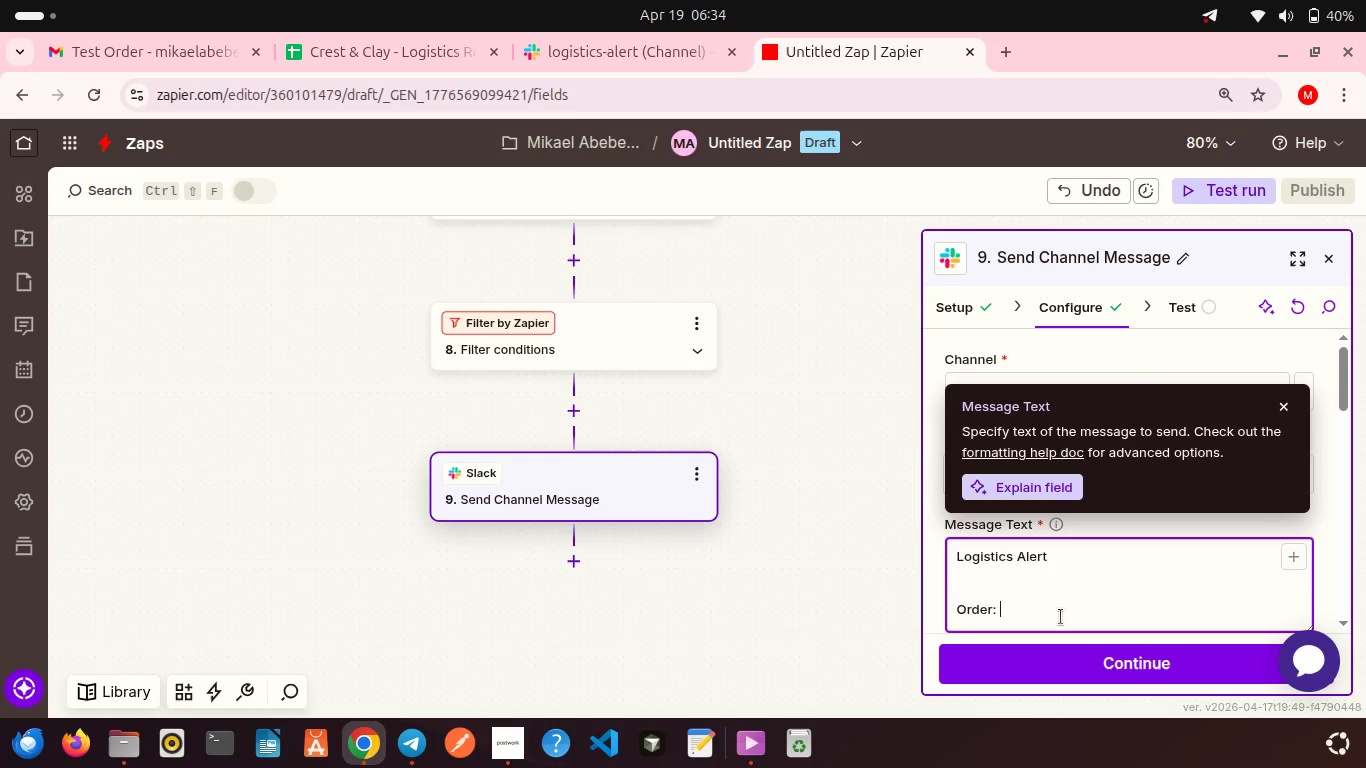 
left_click([1061, 617])
 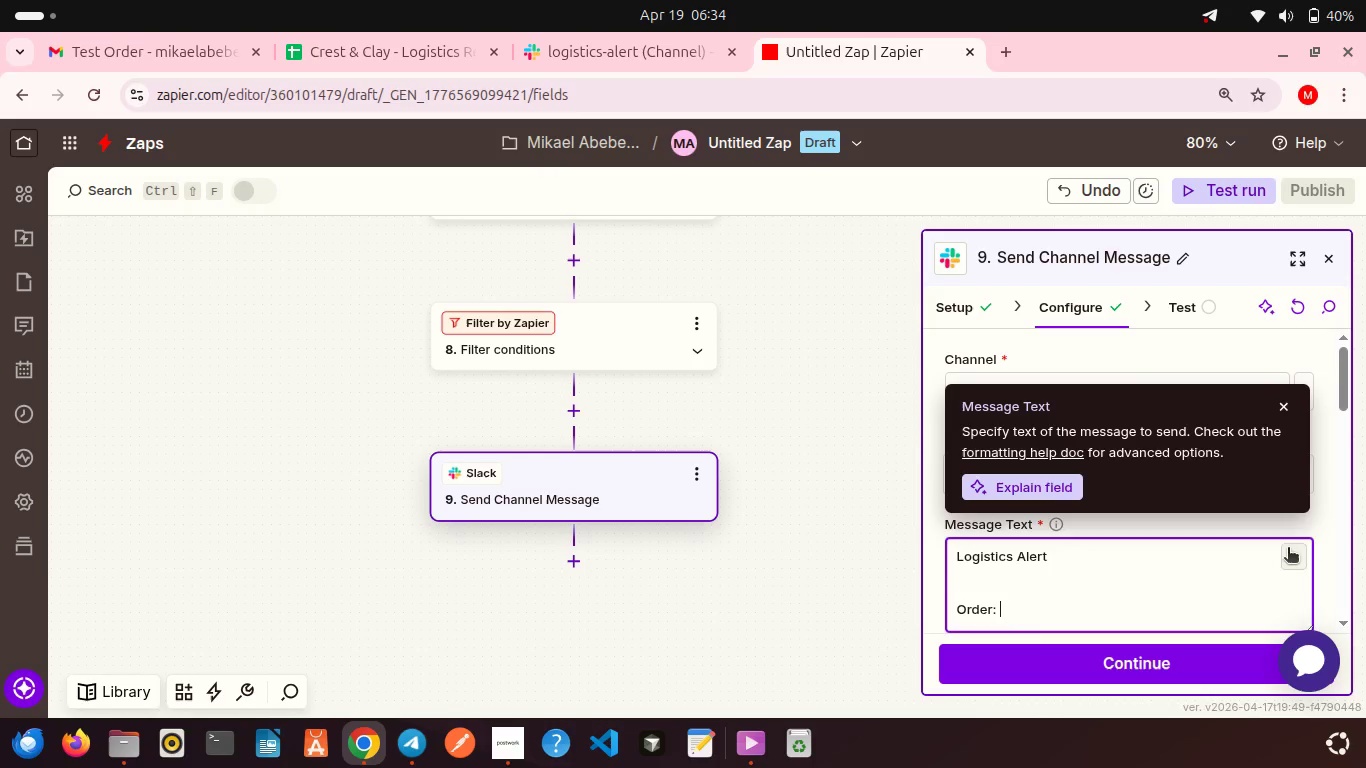 
left_click([1288, 549])
 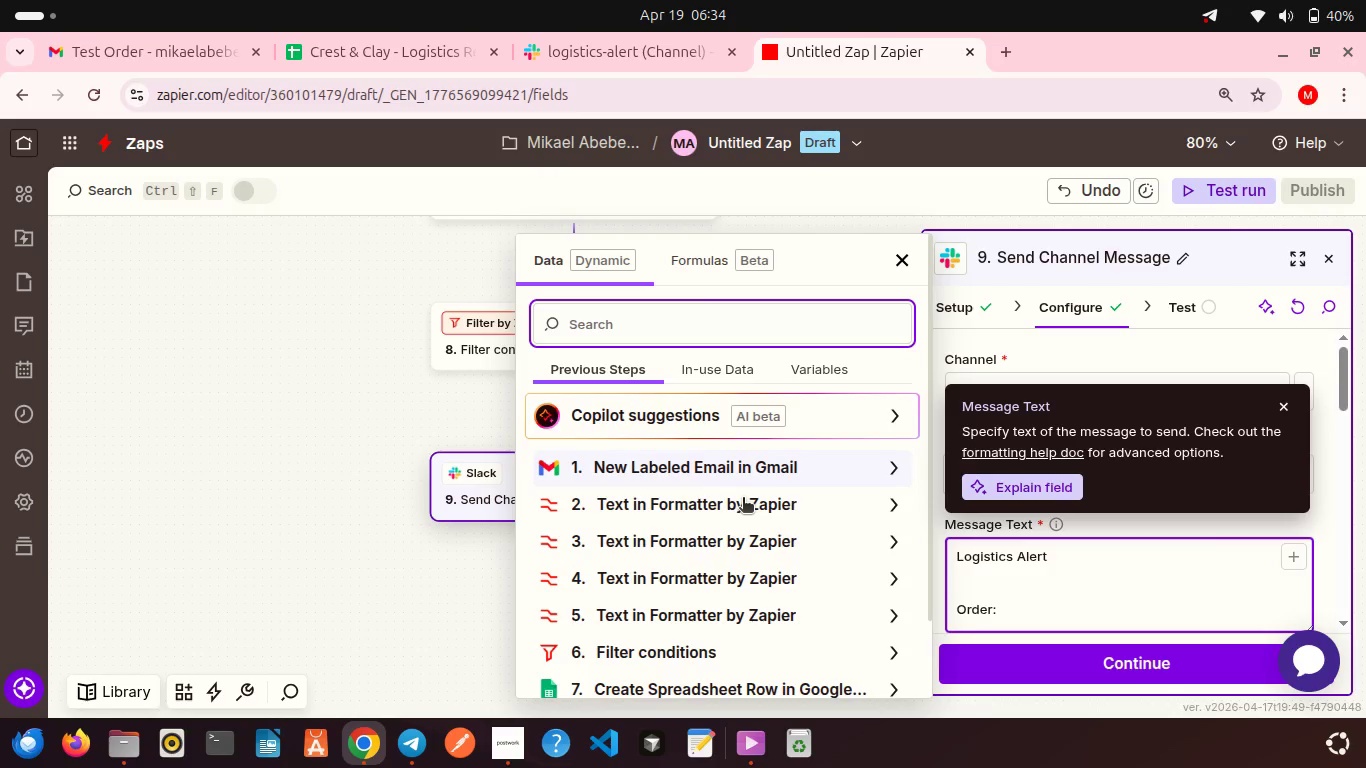 
left_click([743, 499])
 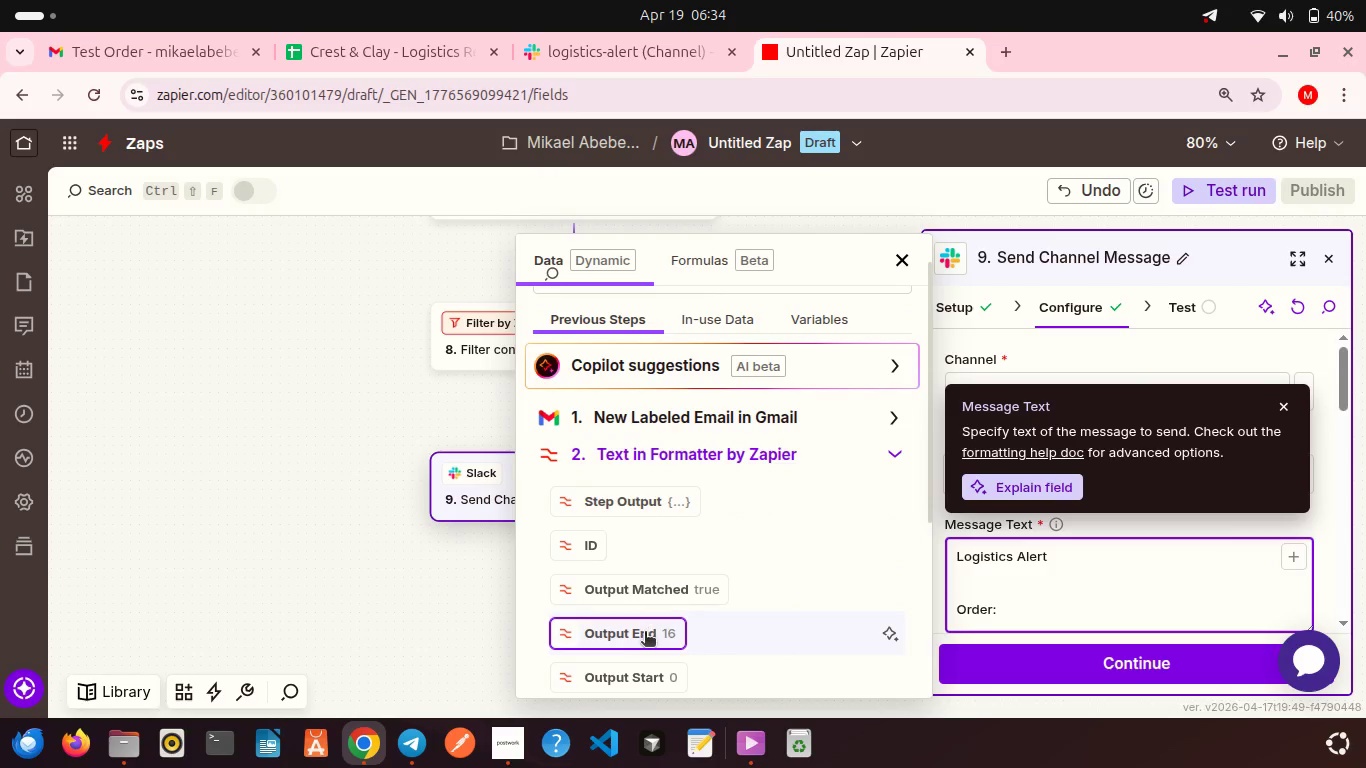 
scroll: coordinate [645, 633], scroll_direction: down, amount: 3.0
 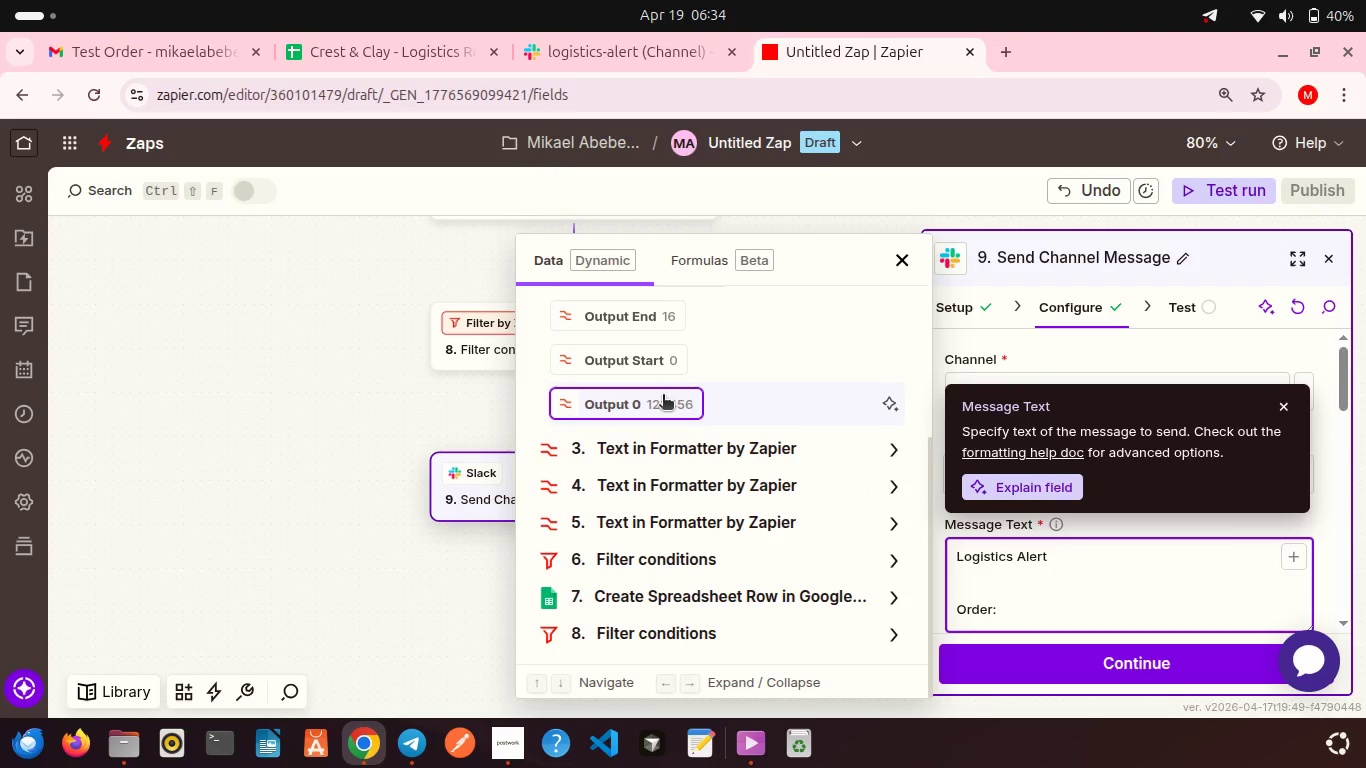 
left_click([663, 396])
 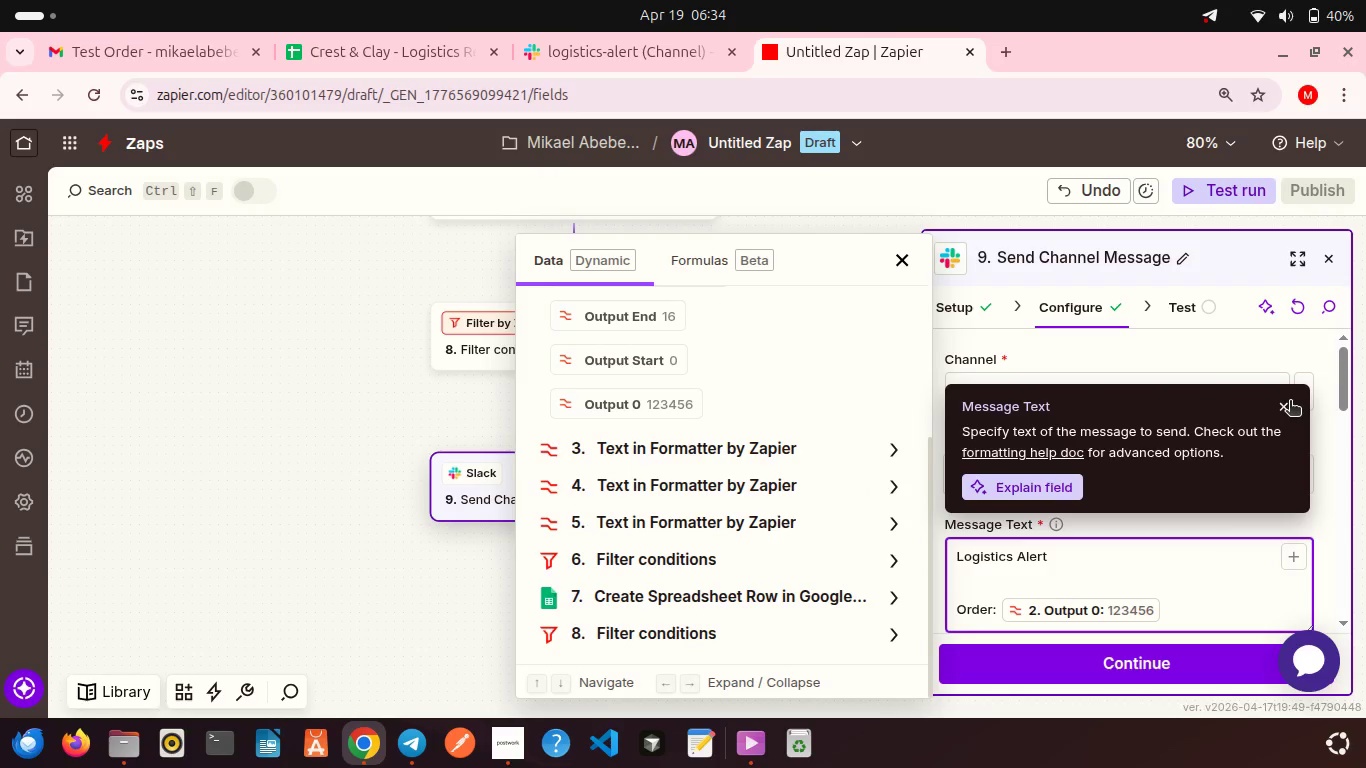 
left_click([1290, 402])
 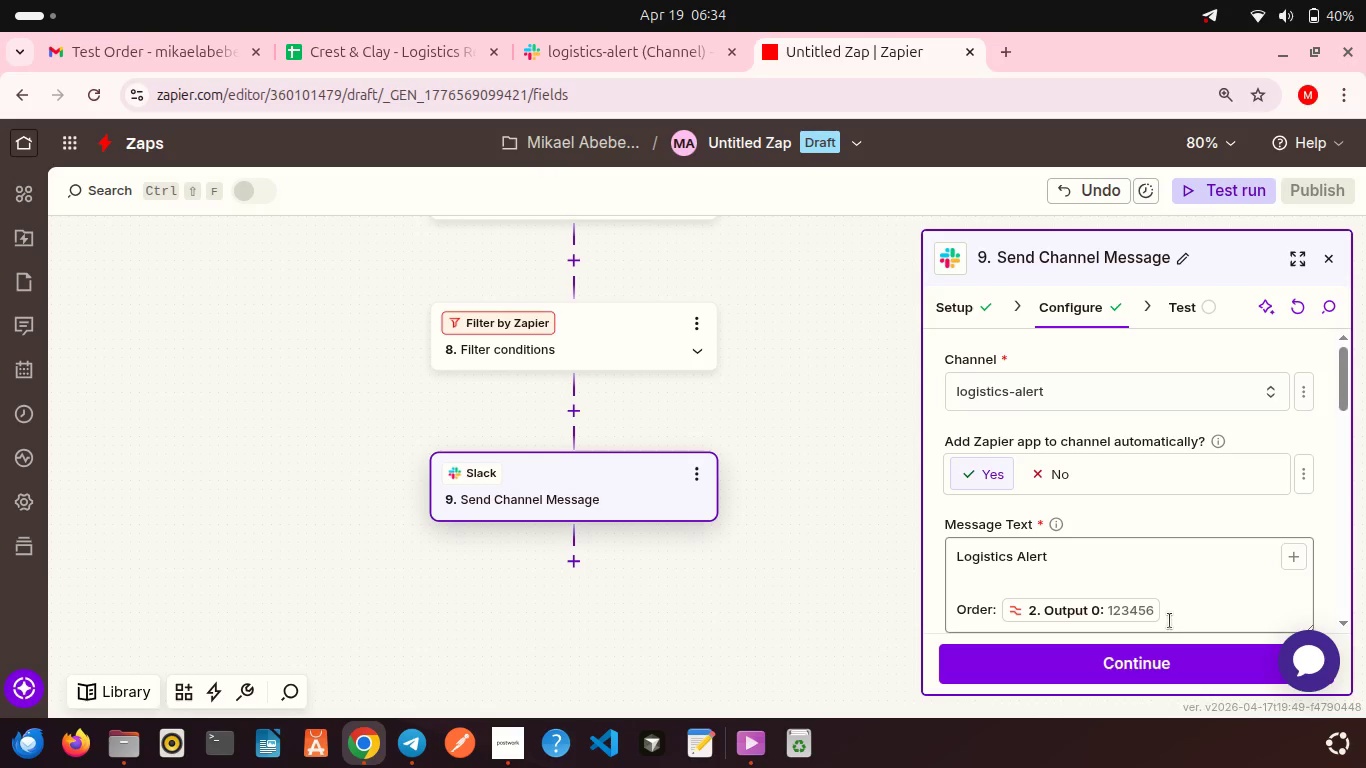 
left_click([1170, 621])
 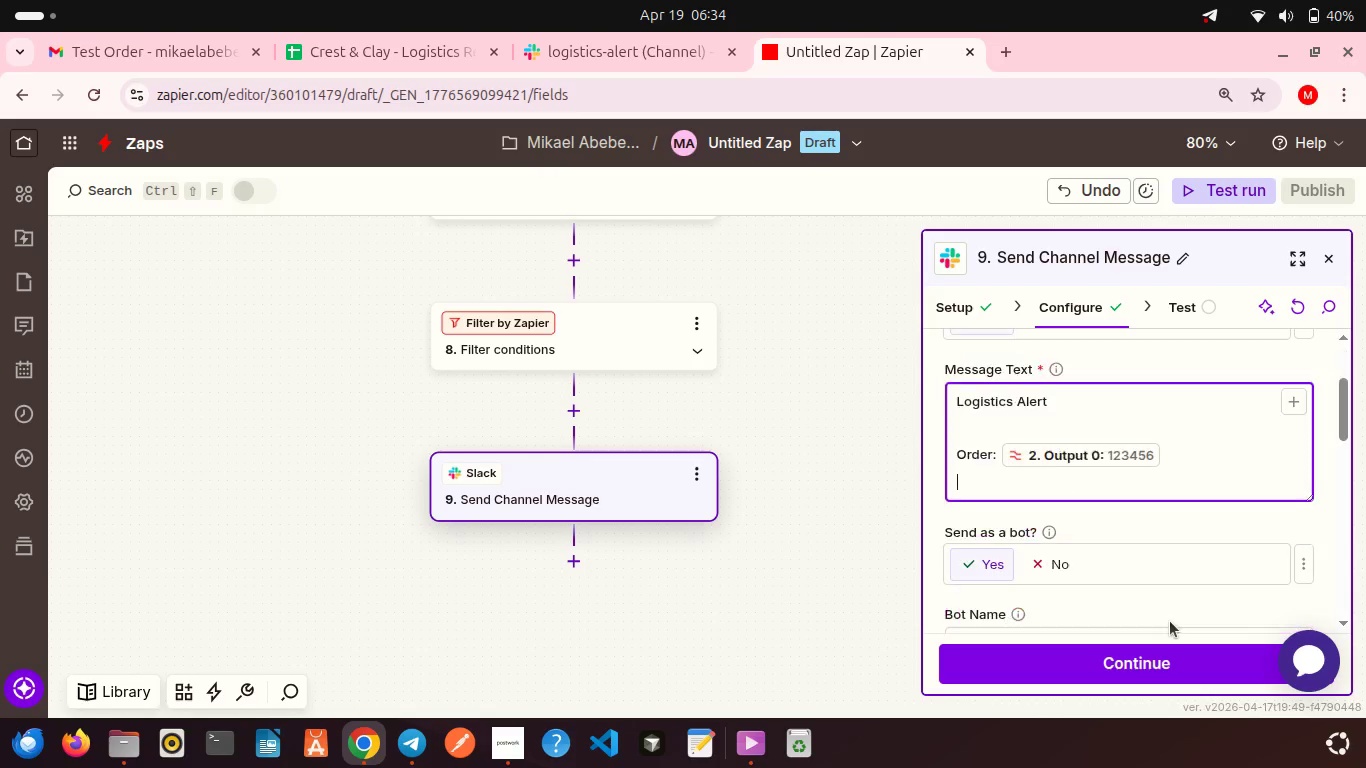 
key(Enter)
 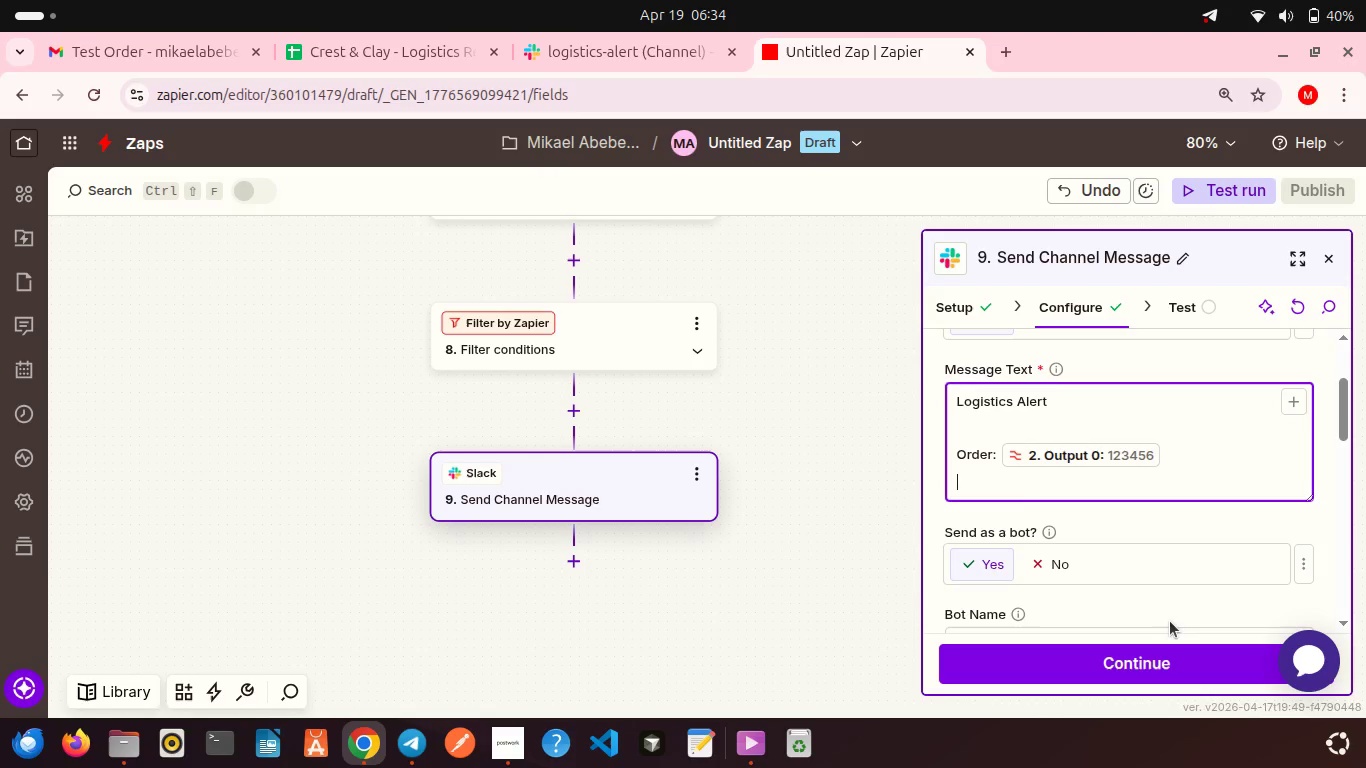 
type(Customer: )
 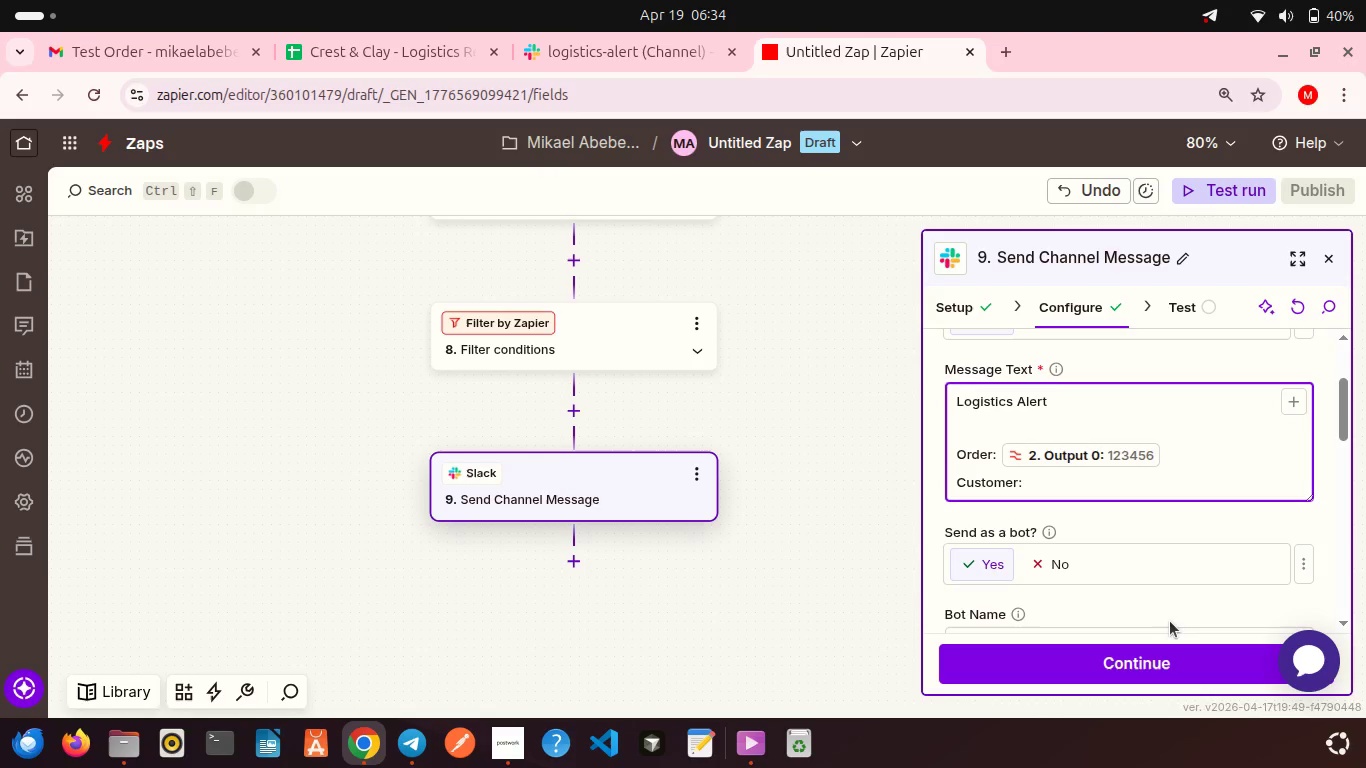 
left_click([1292, 400])
 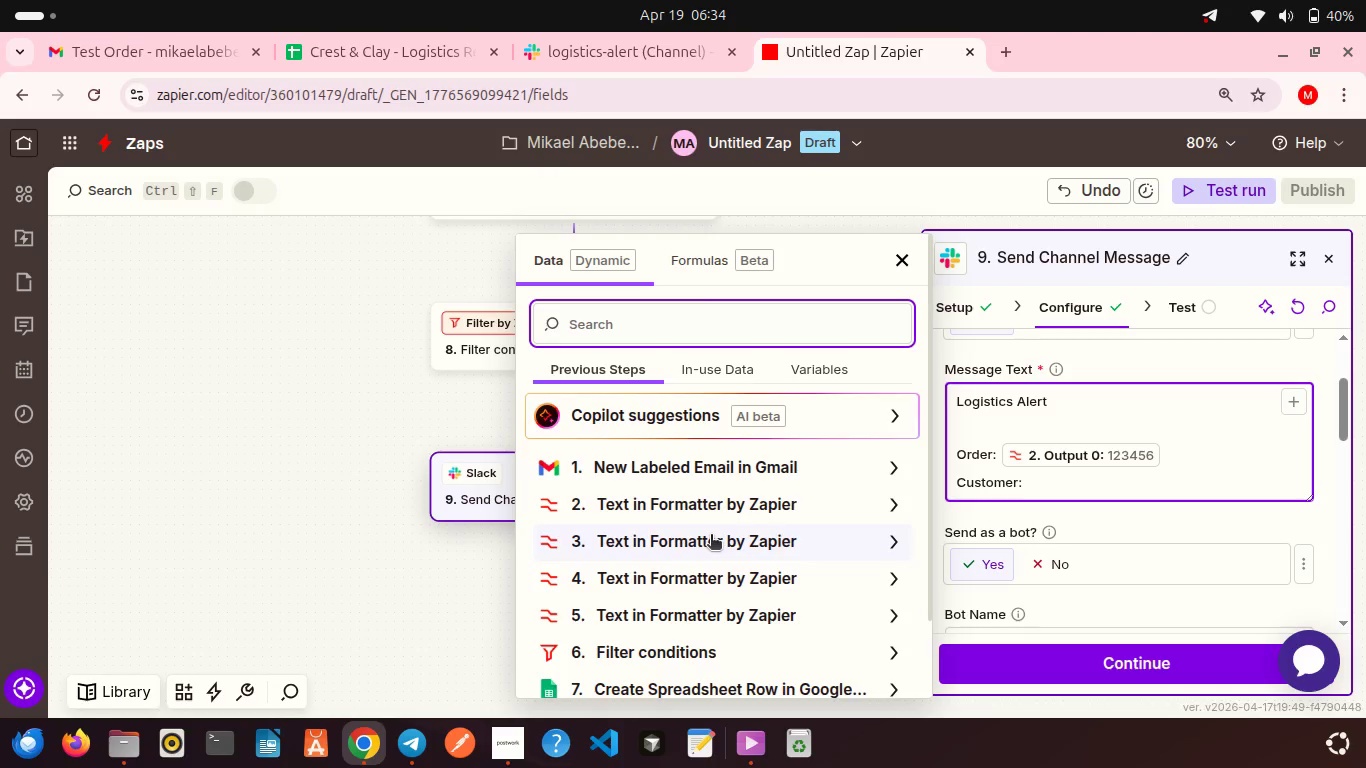 
left_click([711, 536])
 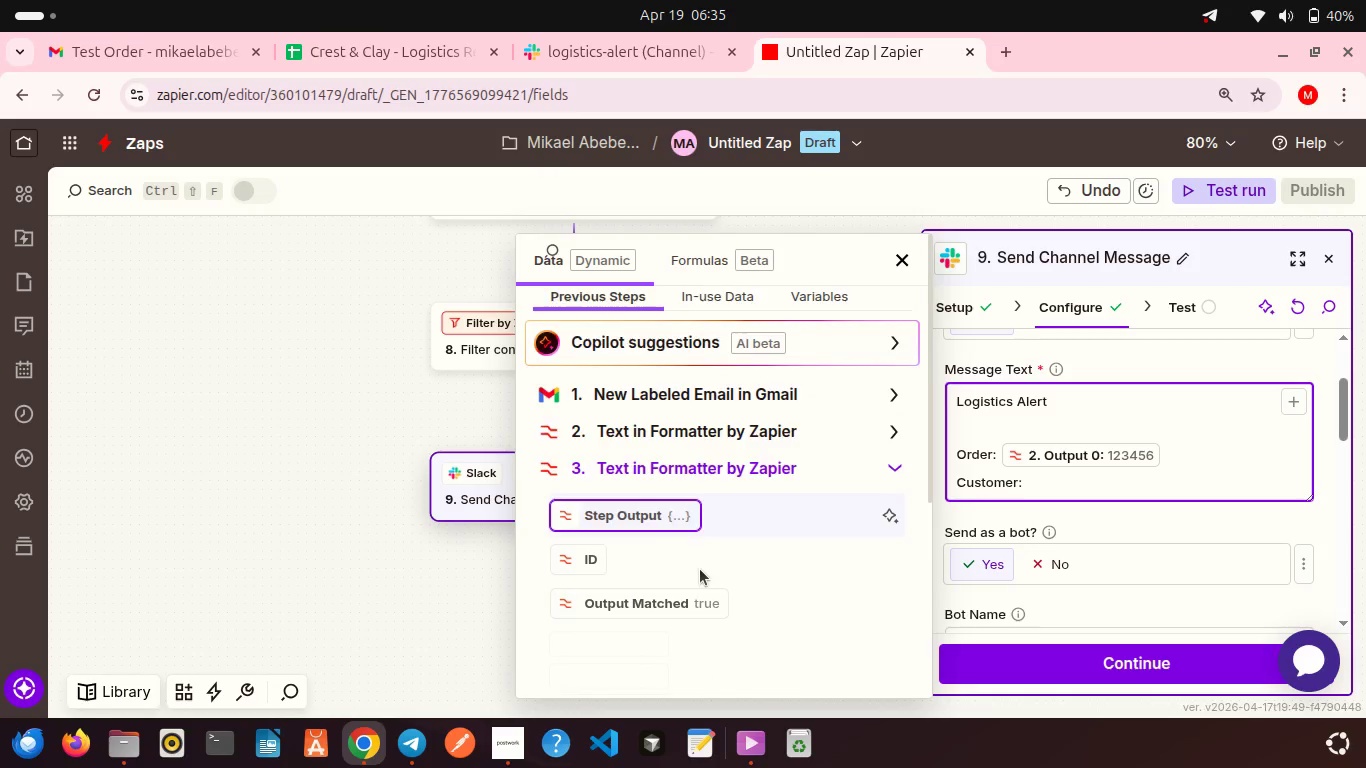 
scroll: coordinate [700, 569], scroll_direction: down, amount: 3.0
 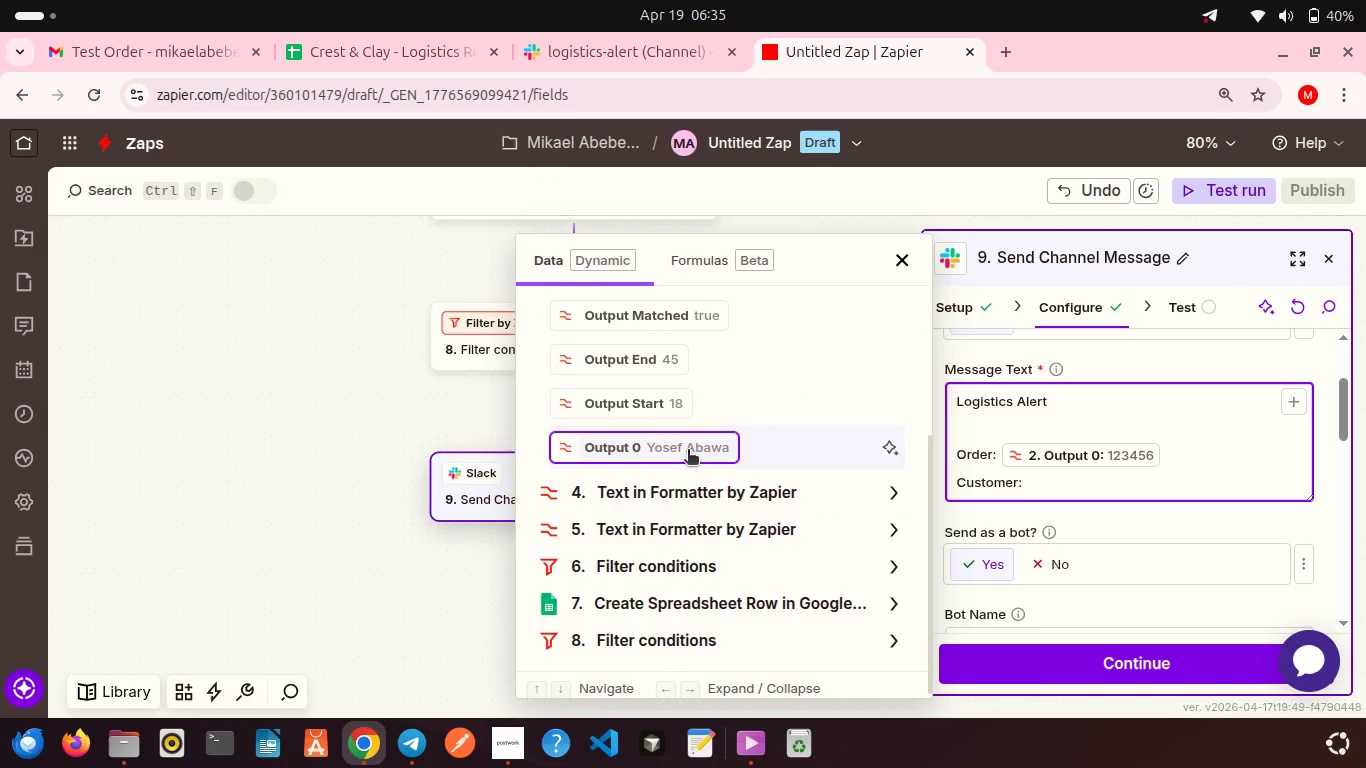 
left_click([688, 451])
 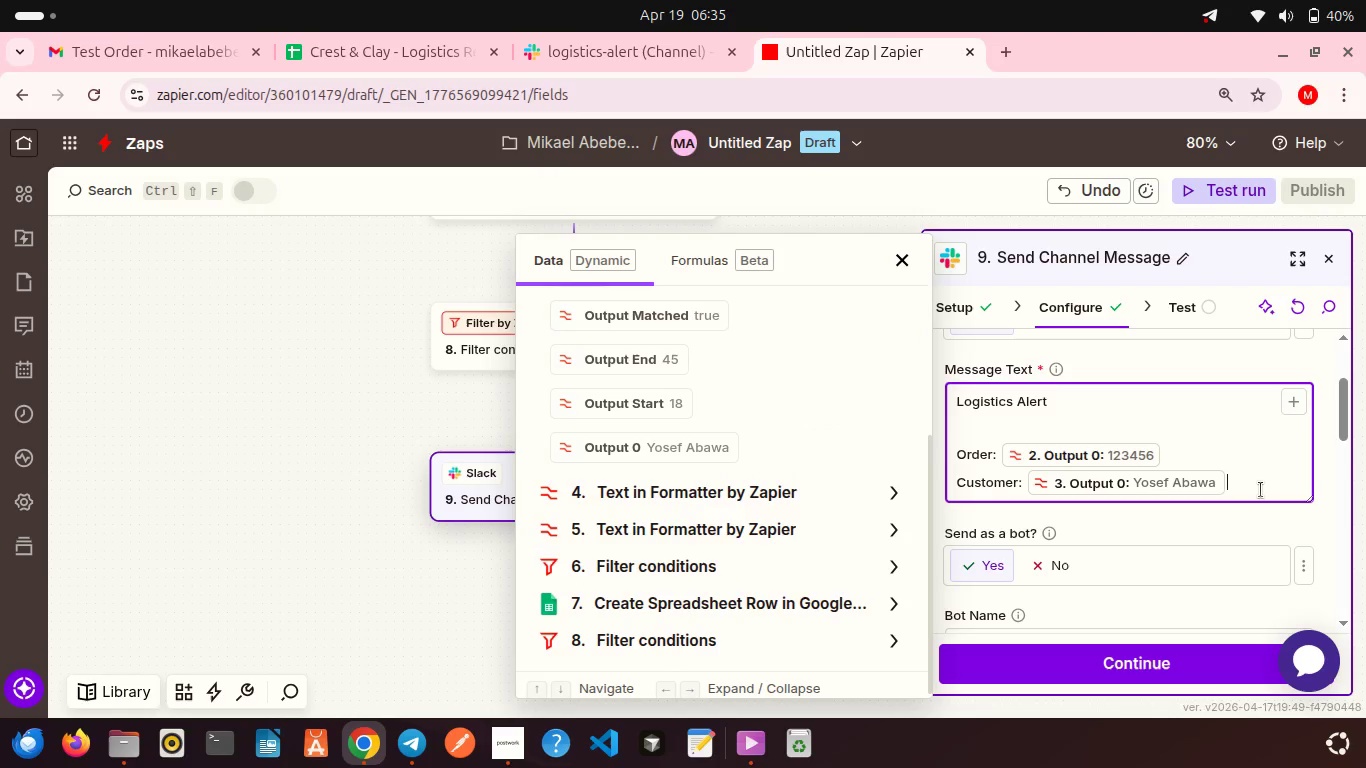 
left_click([1261, 490])
 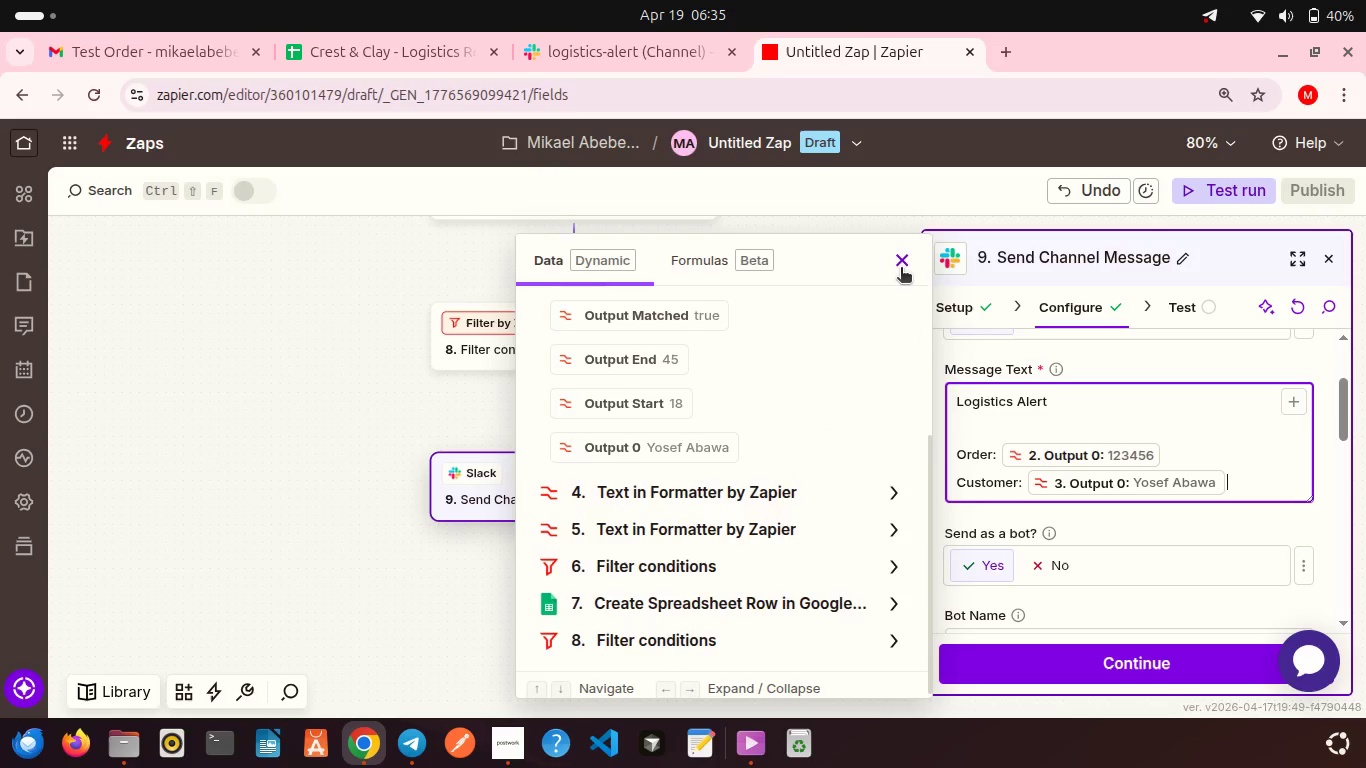 
left_click([901, 269])
 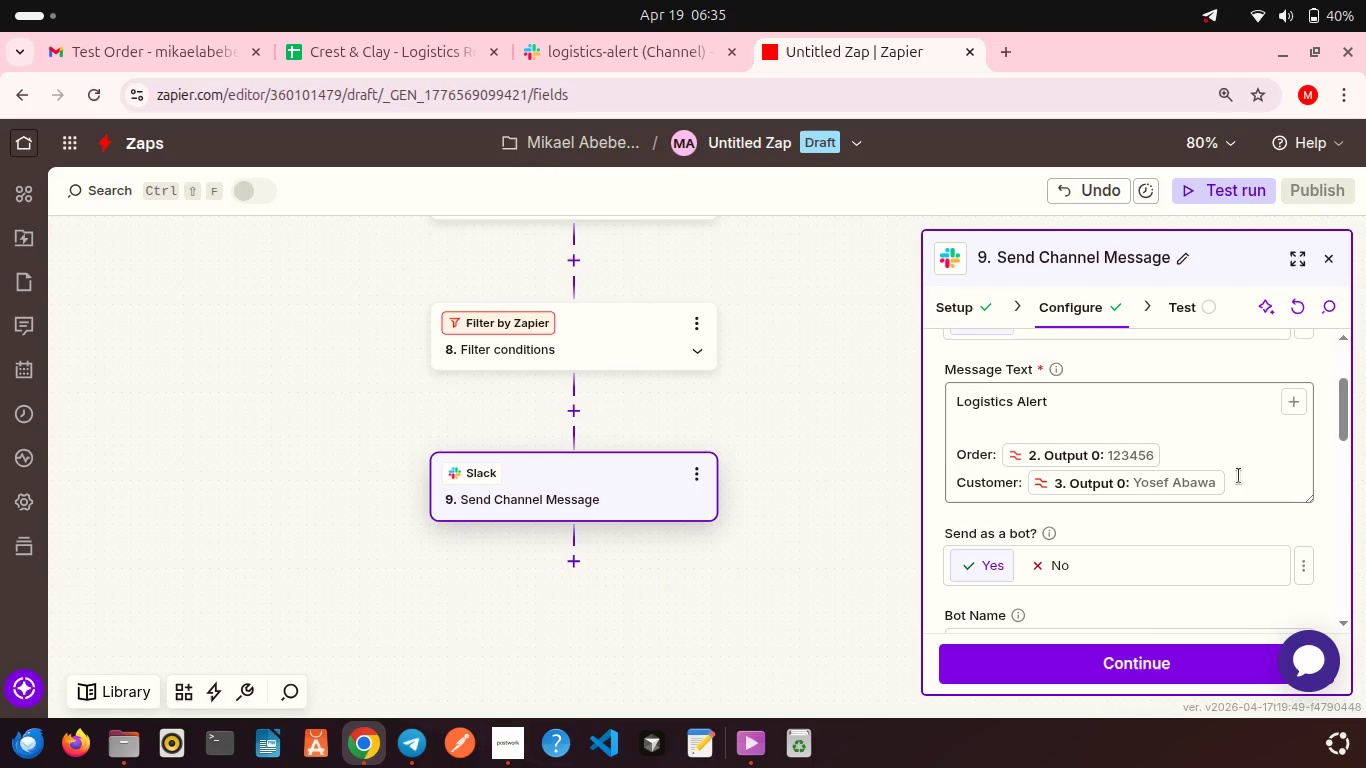 
left_click([1239, 476])
 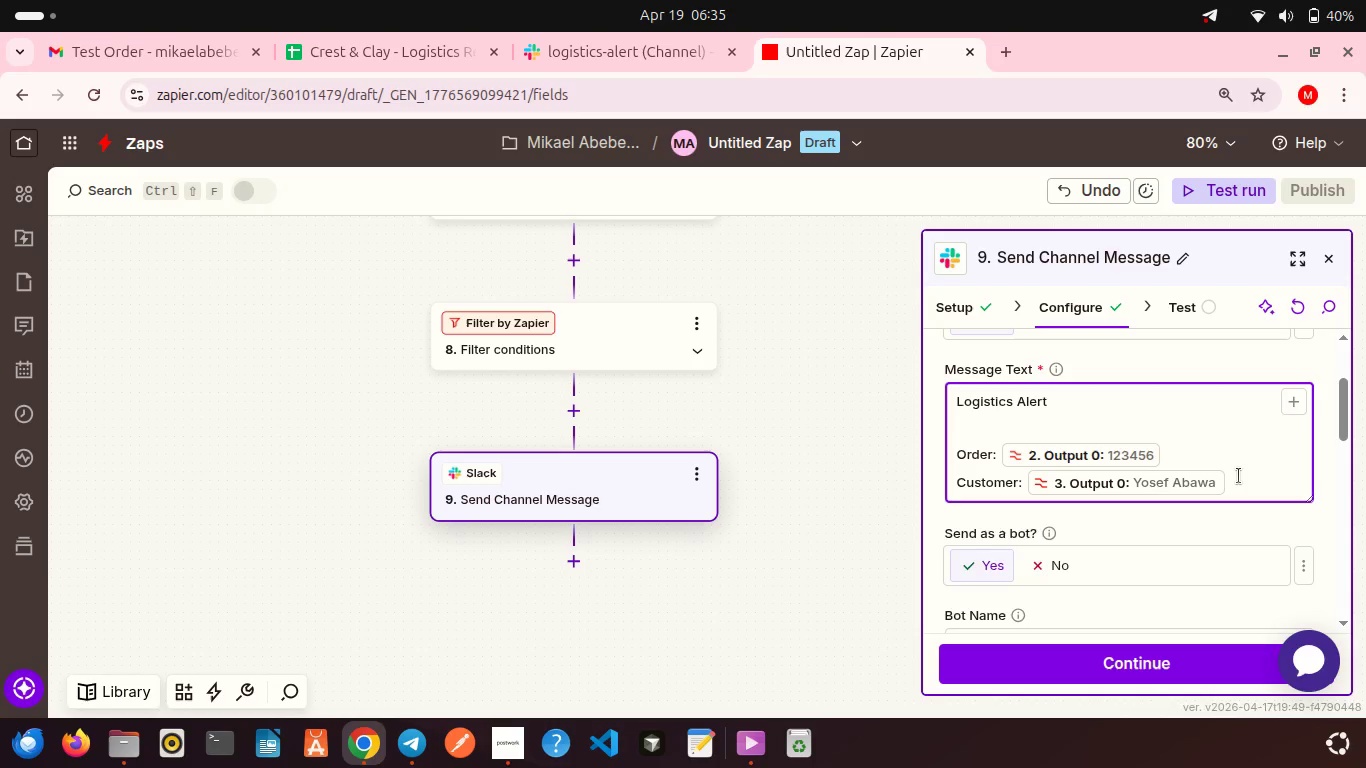 
key(Enter)
 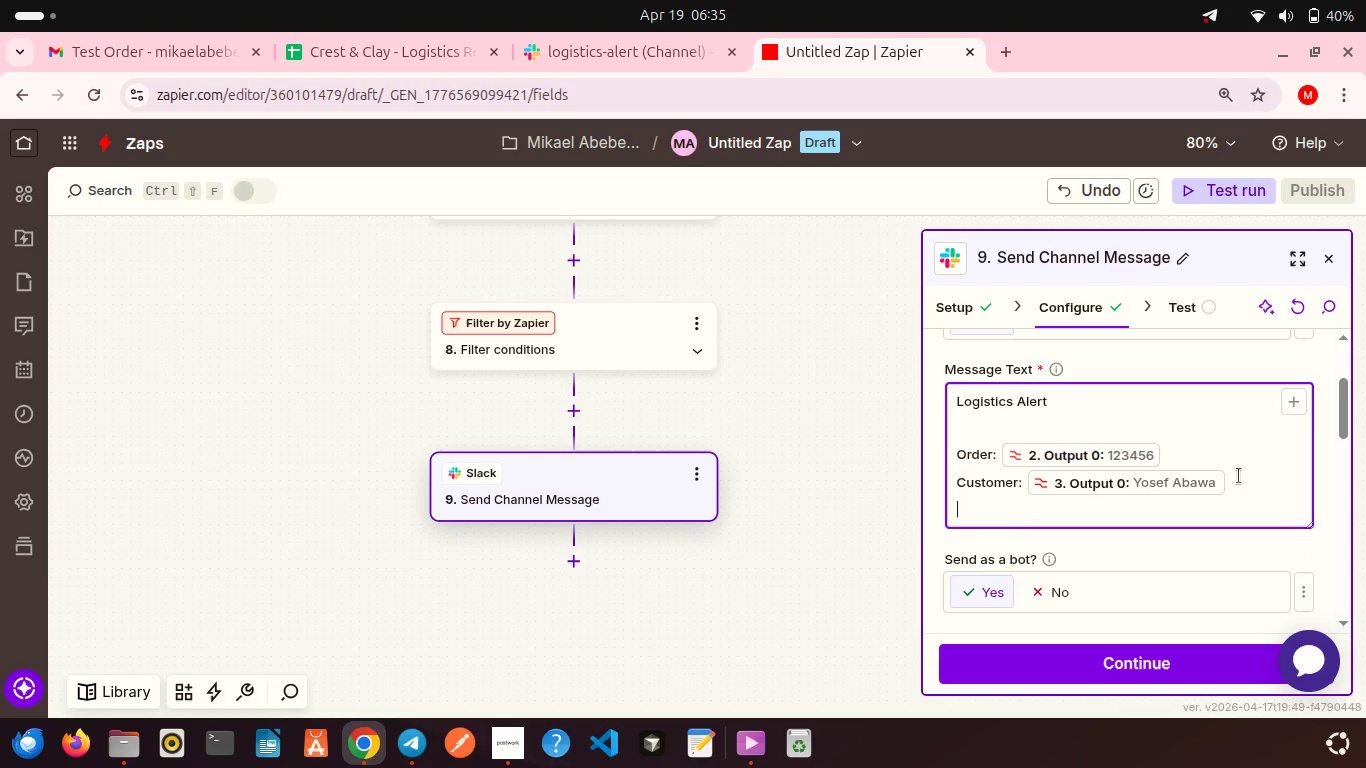 
key(Shift+T)
 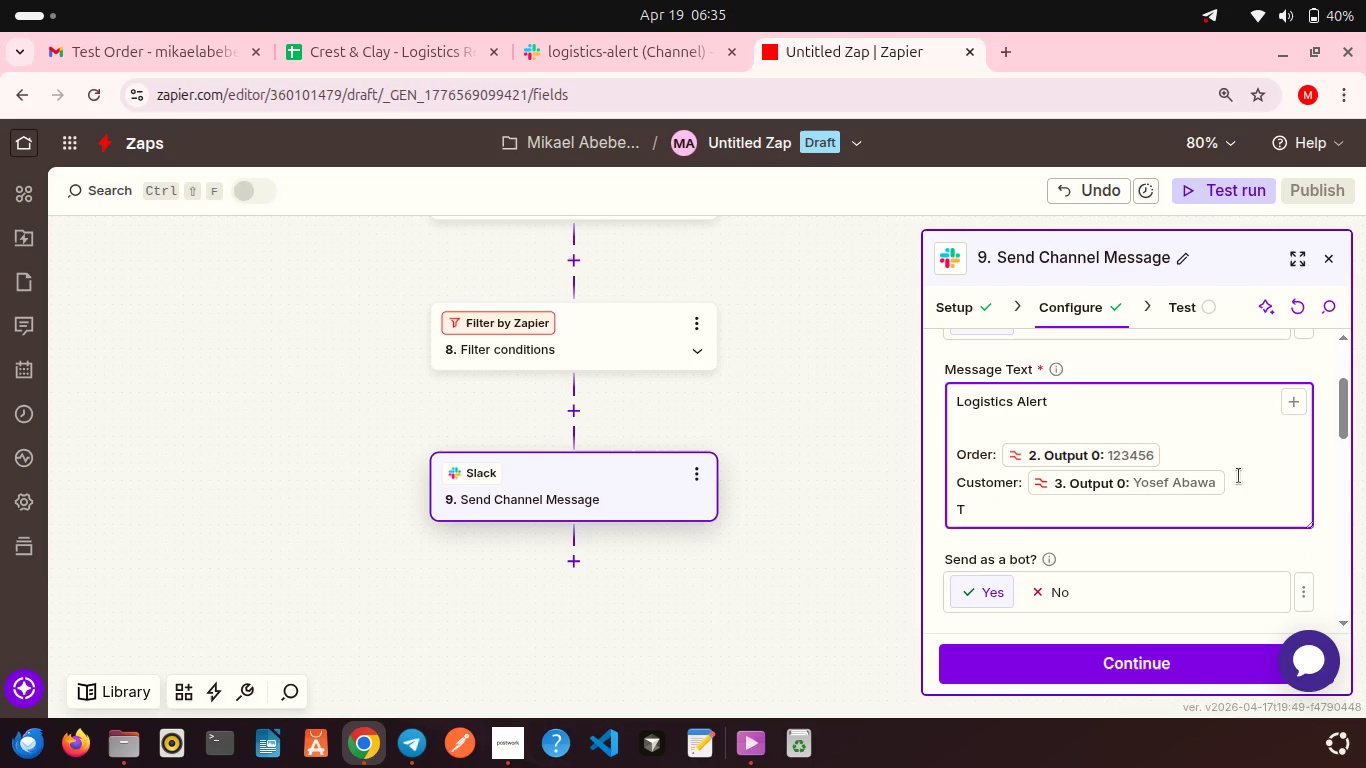 
wait(7.16)
 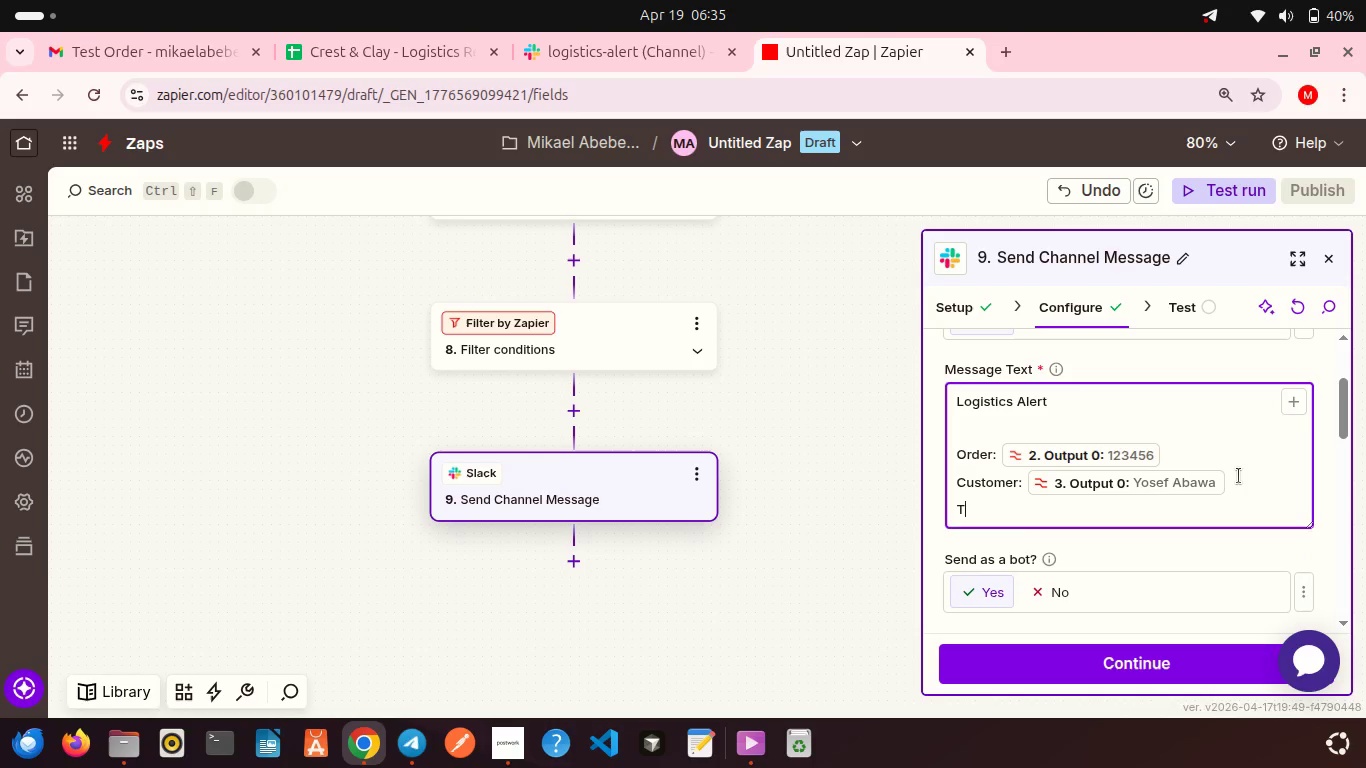 
type(racking:)
 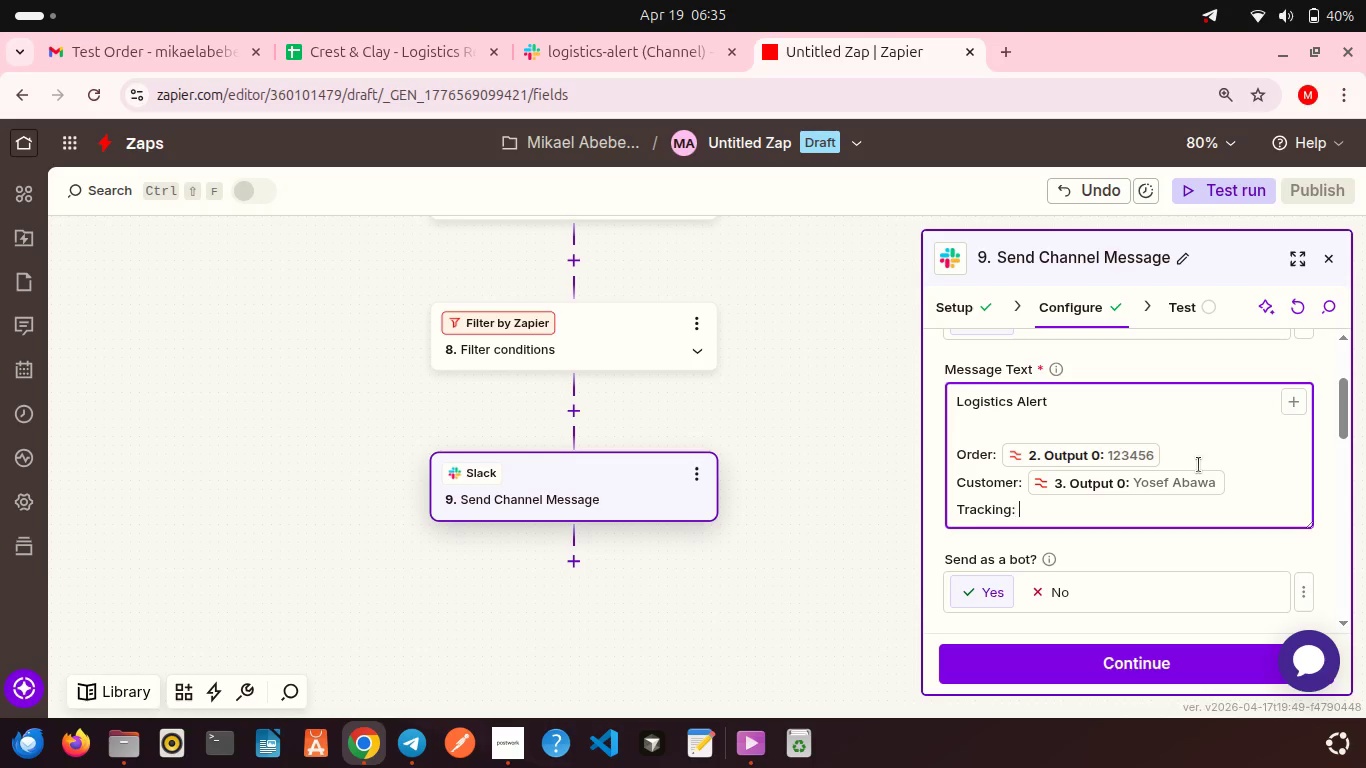 
key(Space)
 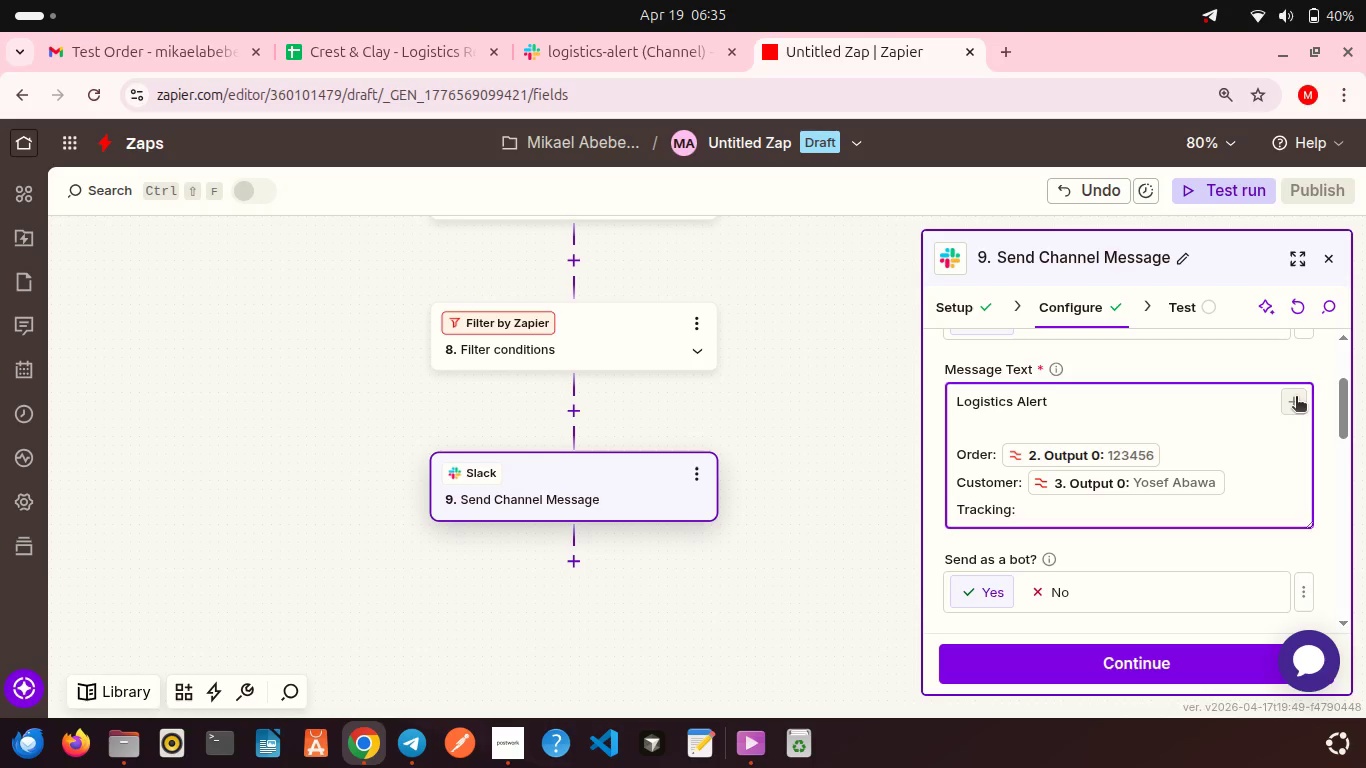 
left_click([1296, 398])
 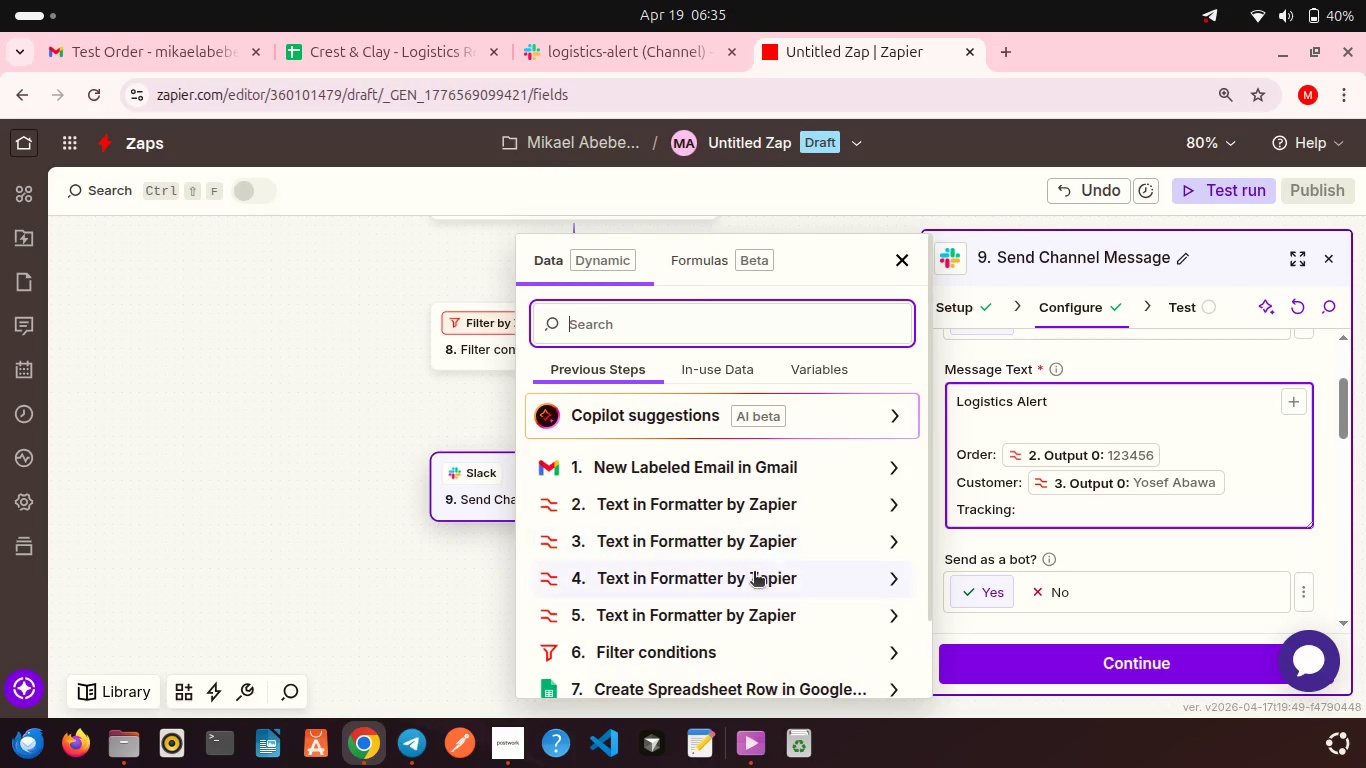 
left_click([754, 573])
 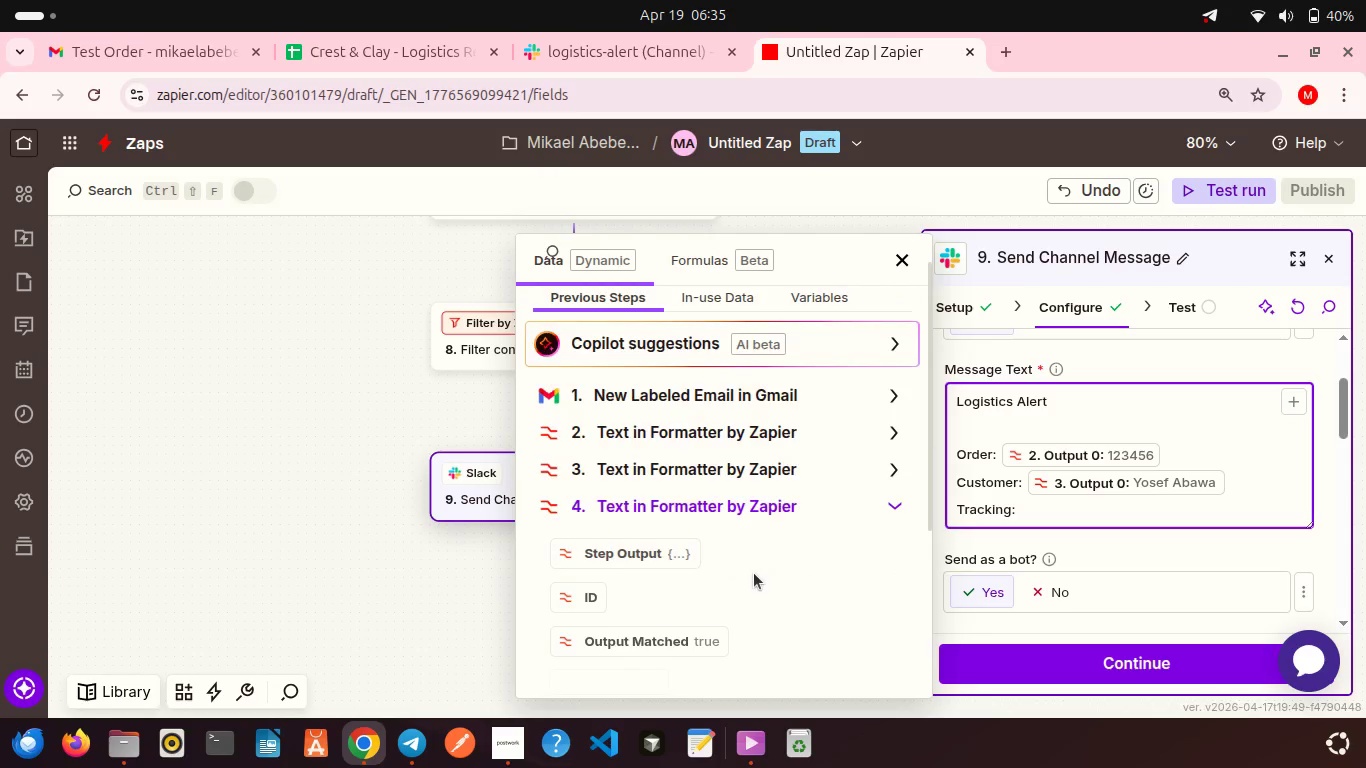 
scroll: coordinate [754, 573], scroll_direction: down, amount: 3.0
 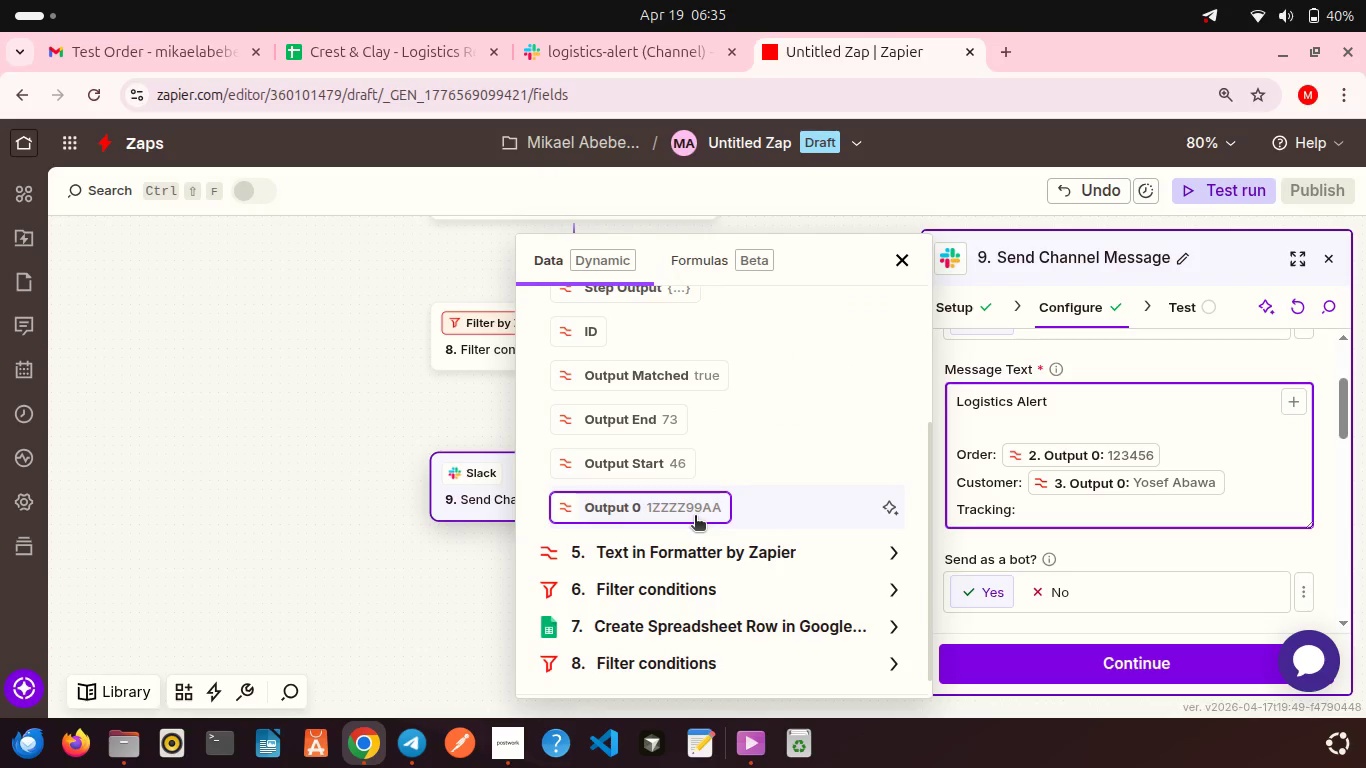 
left_click([687, 510])
 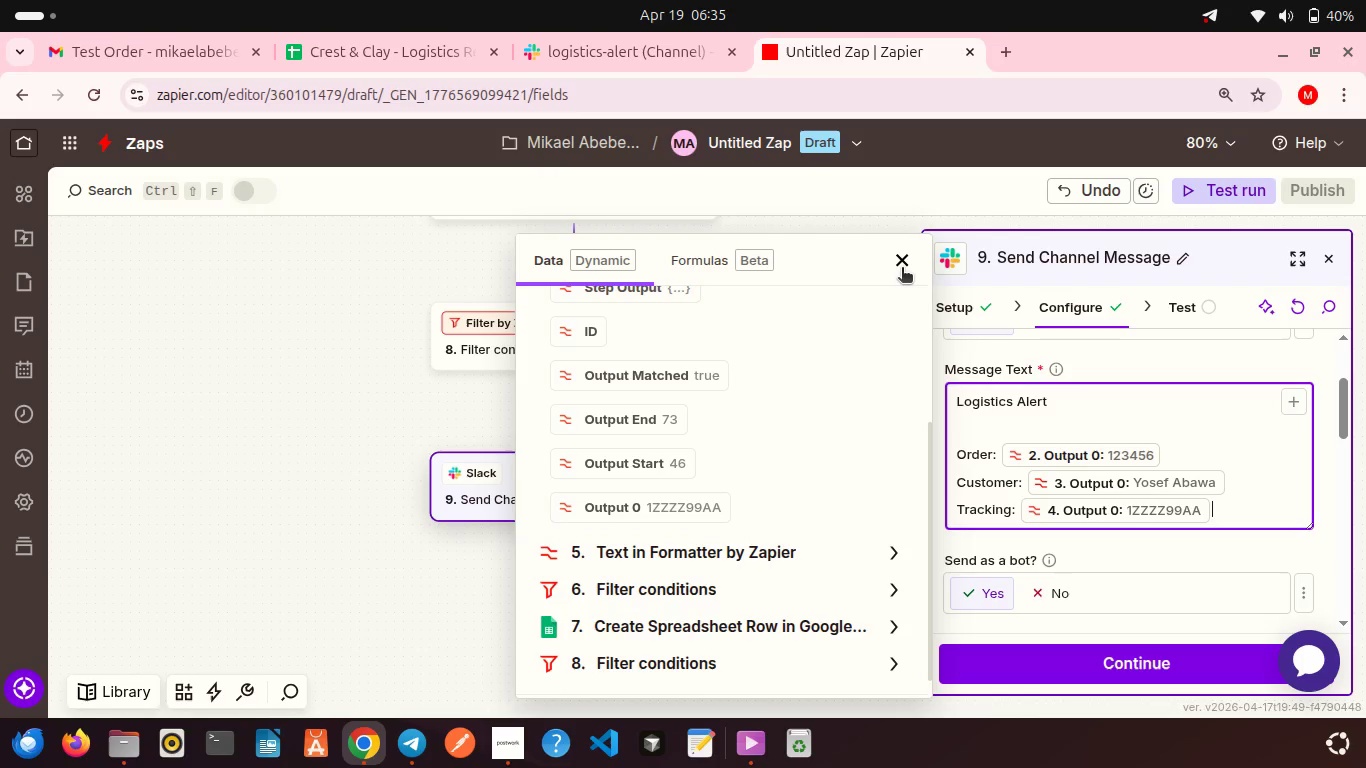 
left_click([902, 267])
 